 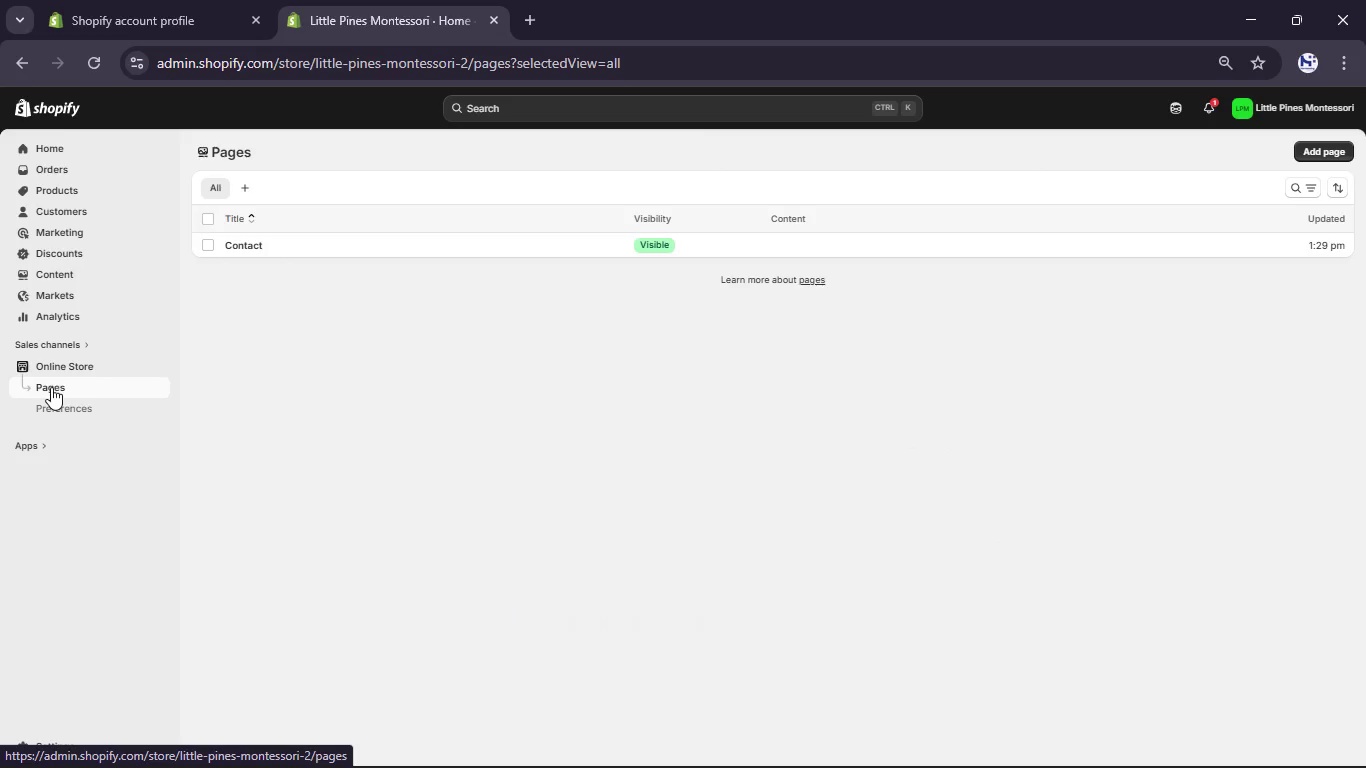 
left_click([1336, 150])
 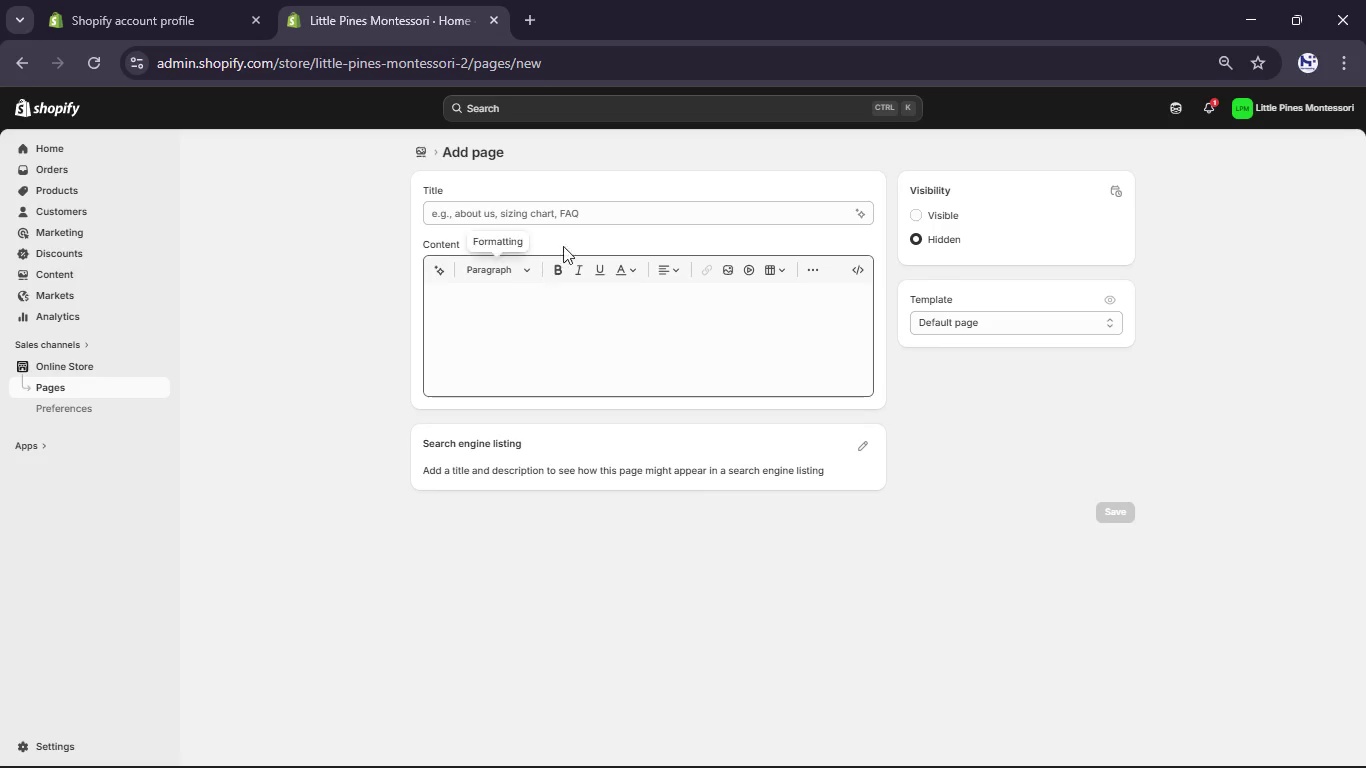 
left_click([594, 213])
 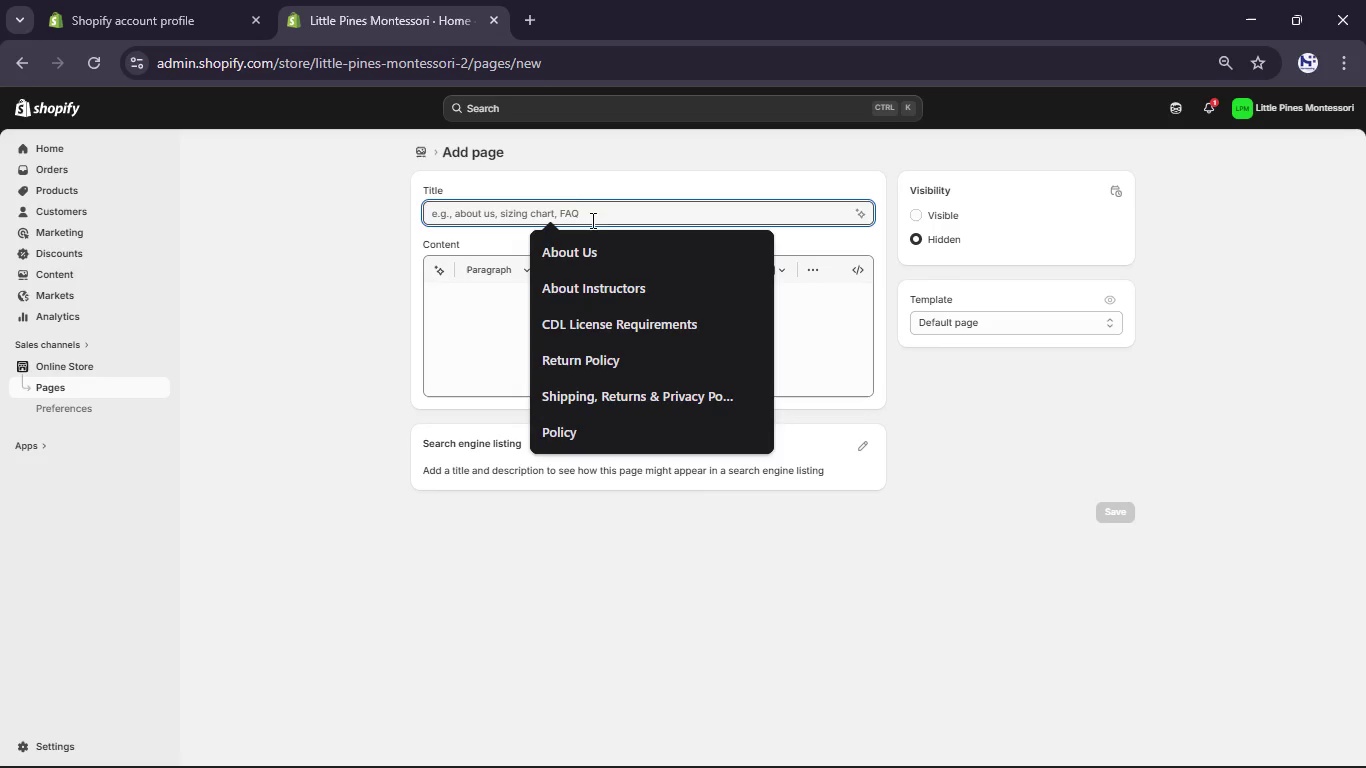 
left_click([599, 242])
 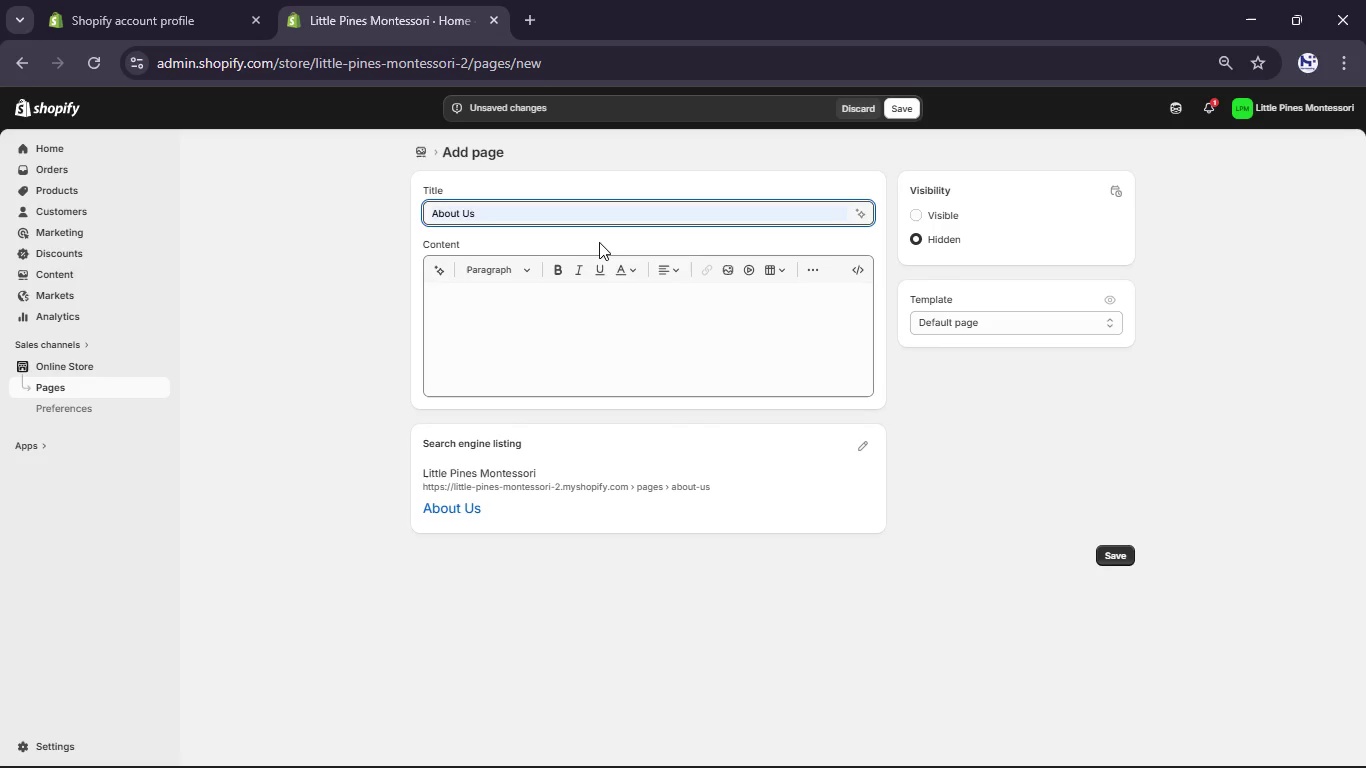 
left_click([600, 296])
 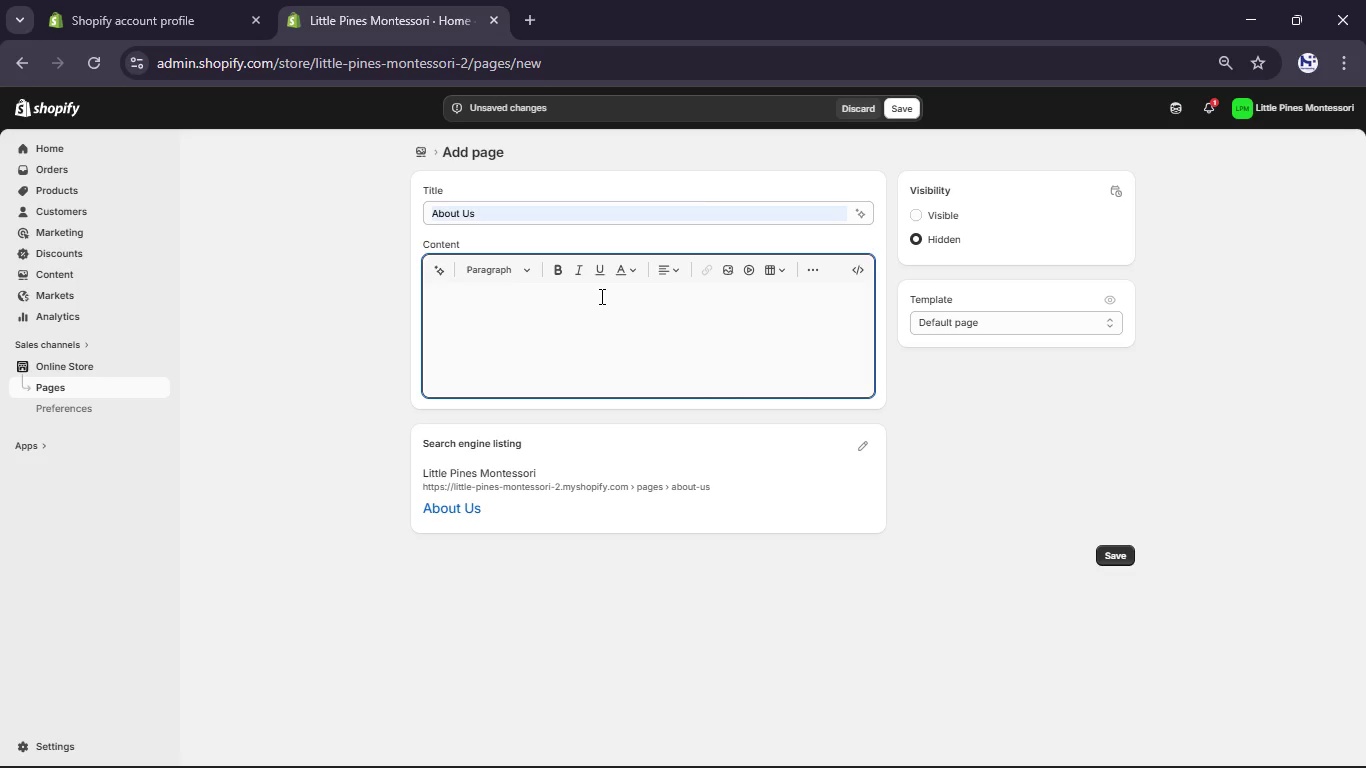 
type(Little Pines Montessori is dedicated to providing high-quality, child-safe educational materials designed to support early childhood development.)
 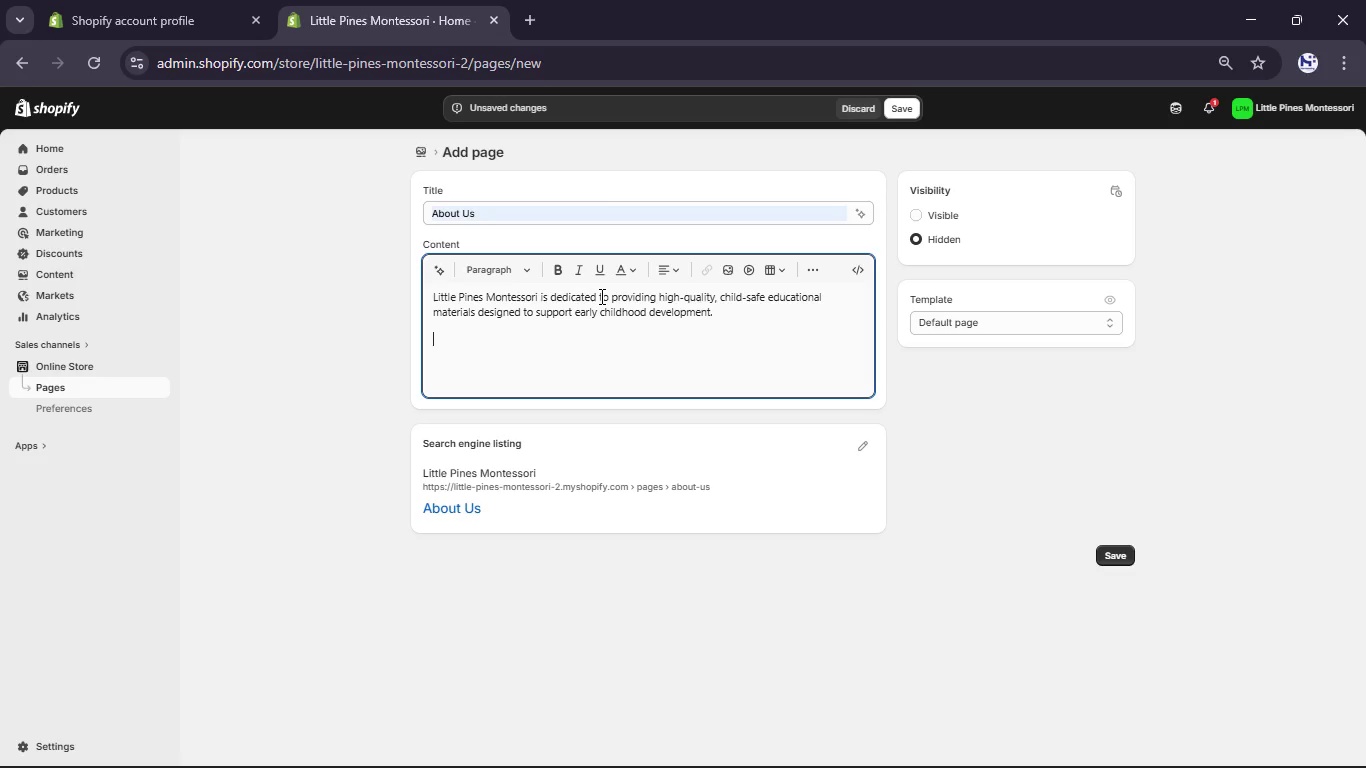 
 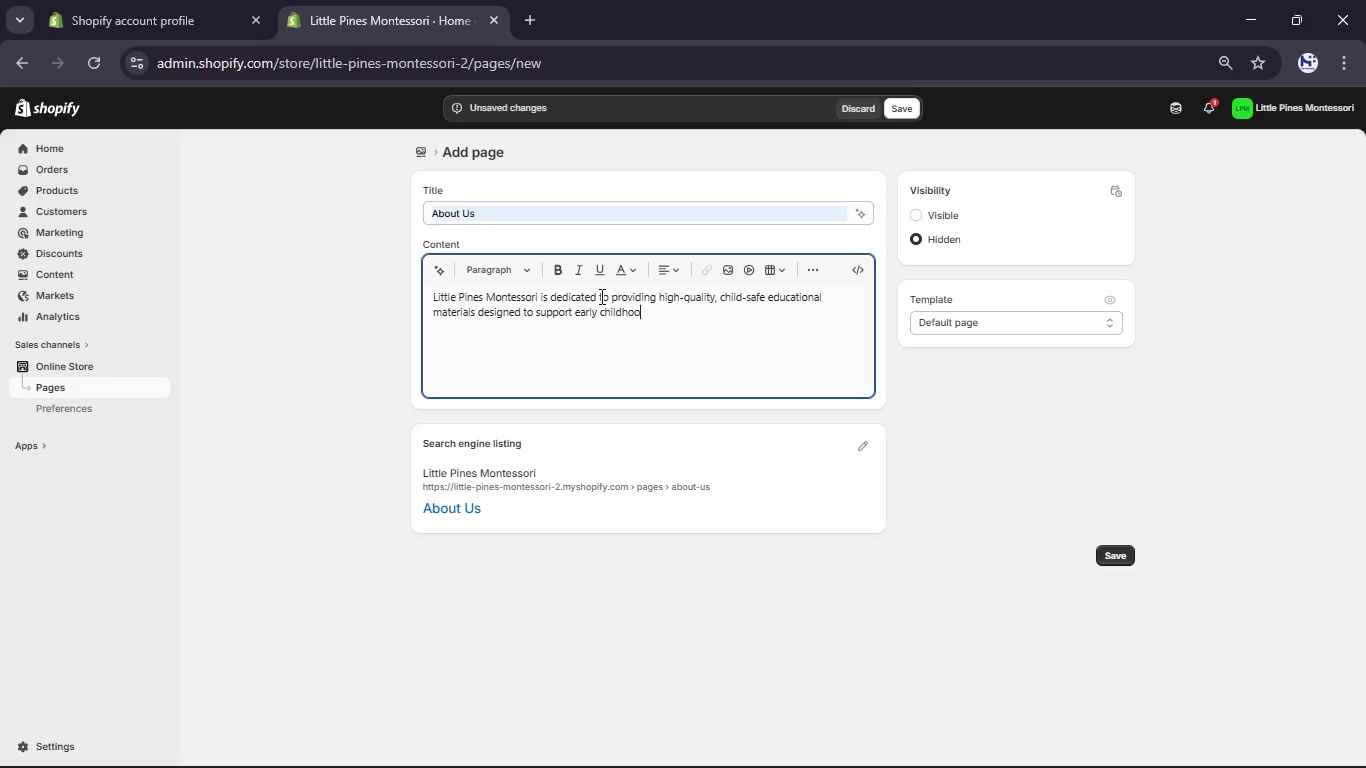 
key(Enter)
 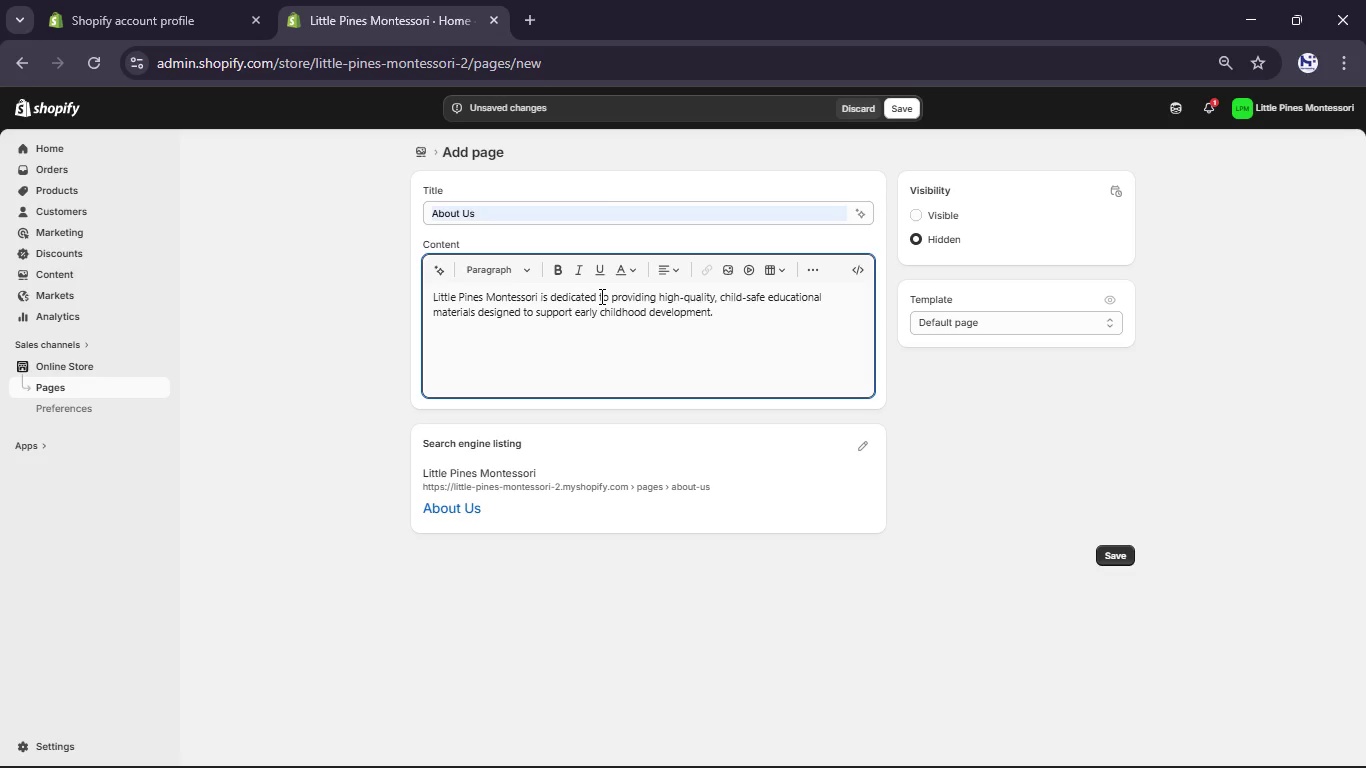 
type(Our products are crafted using responsibility)
key(Backspace)
key(Backspace)
key(Backspace)
key(Backspace)
key(Backspace)
type(ly sorced )
 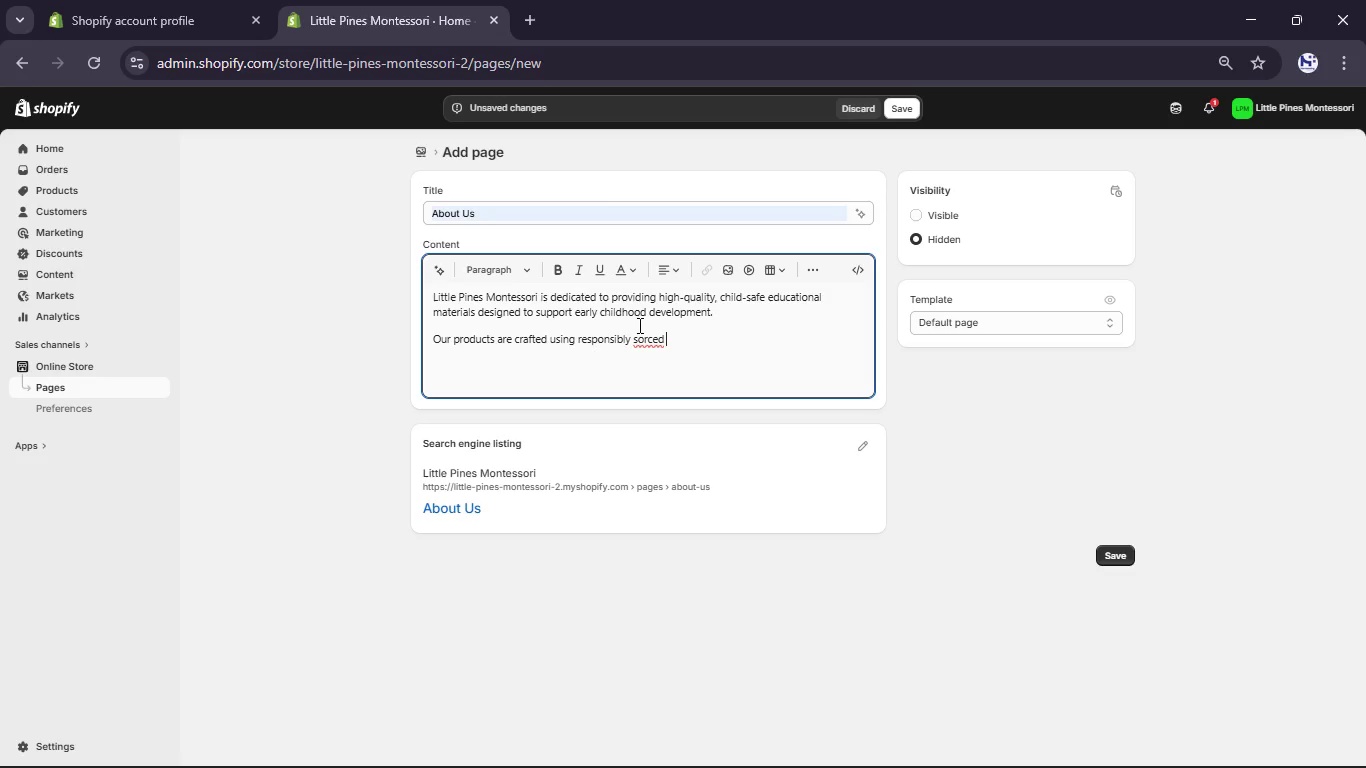 
left_click([645, 337])
 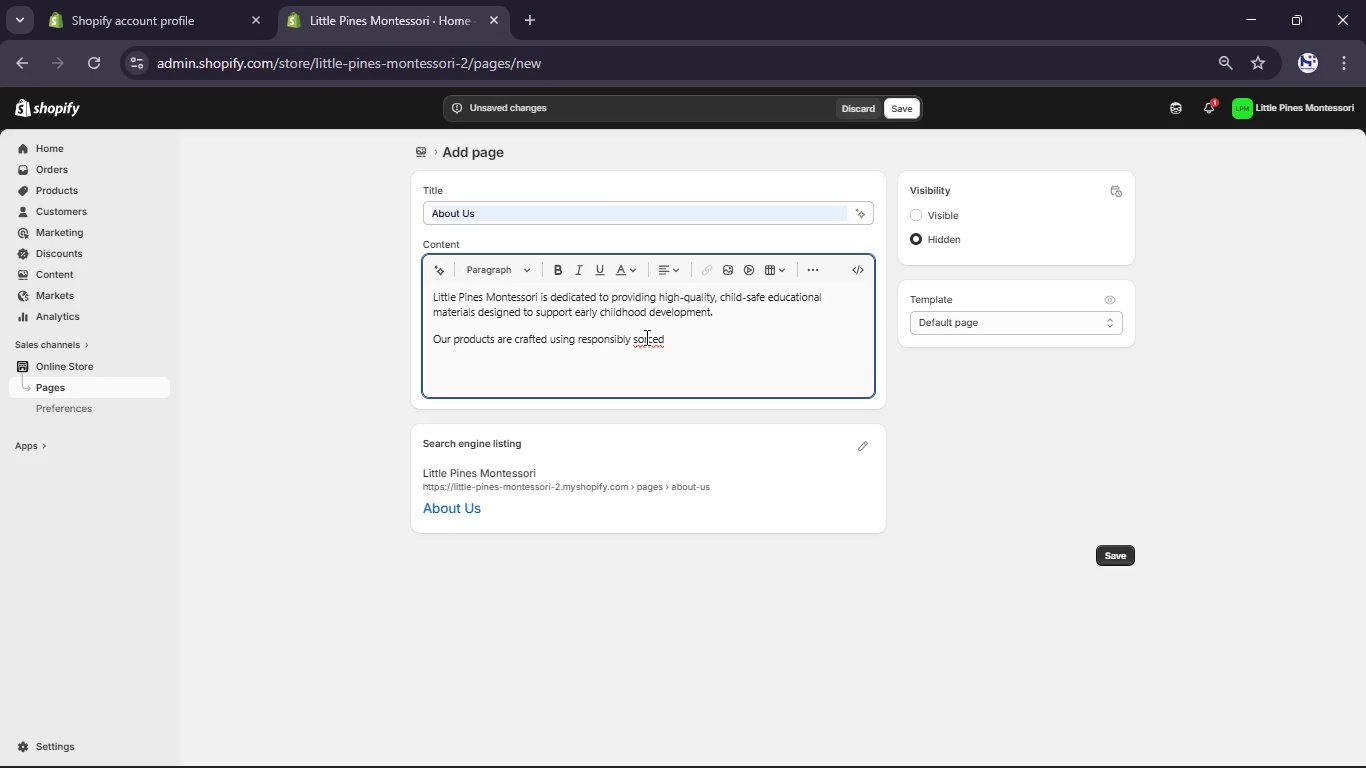 
key(U)
 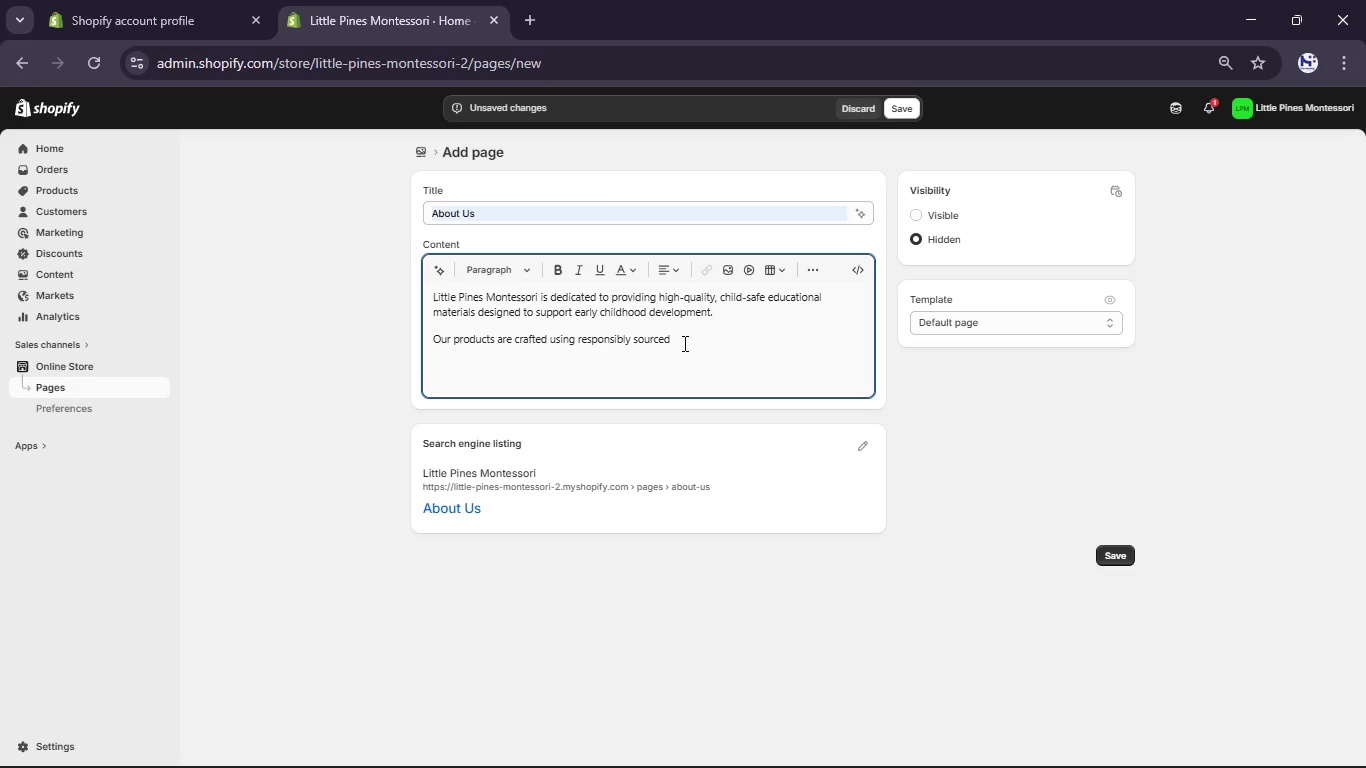 
left_click([683, 343])
 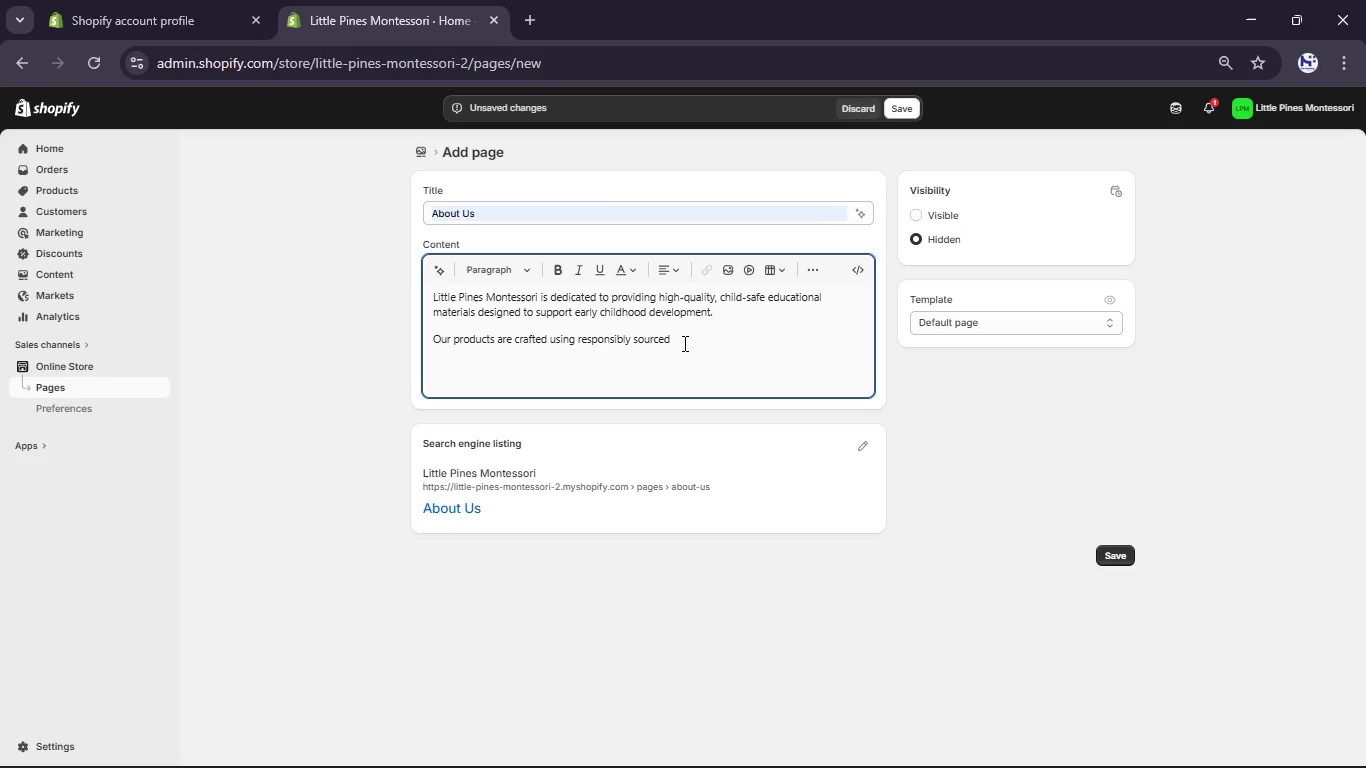 
type(materials such as b)
 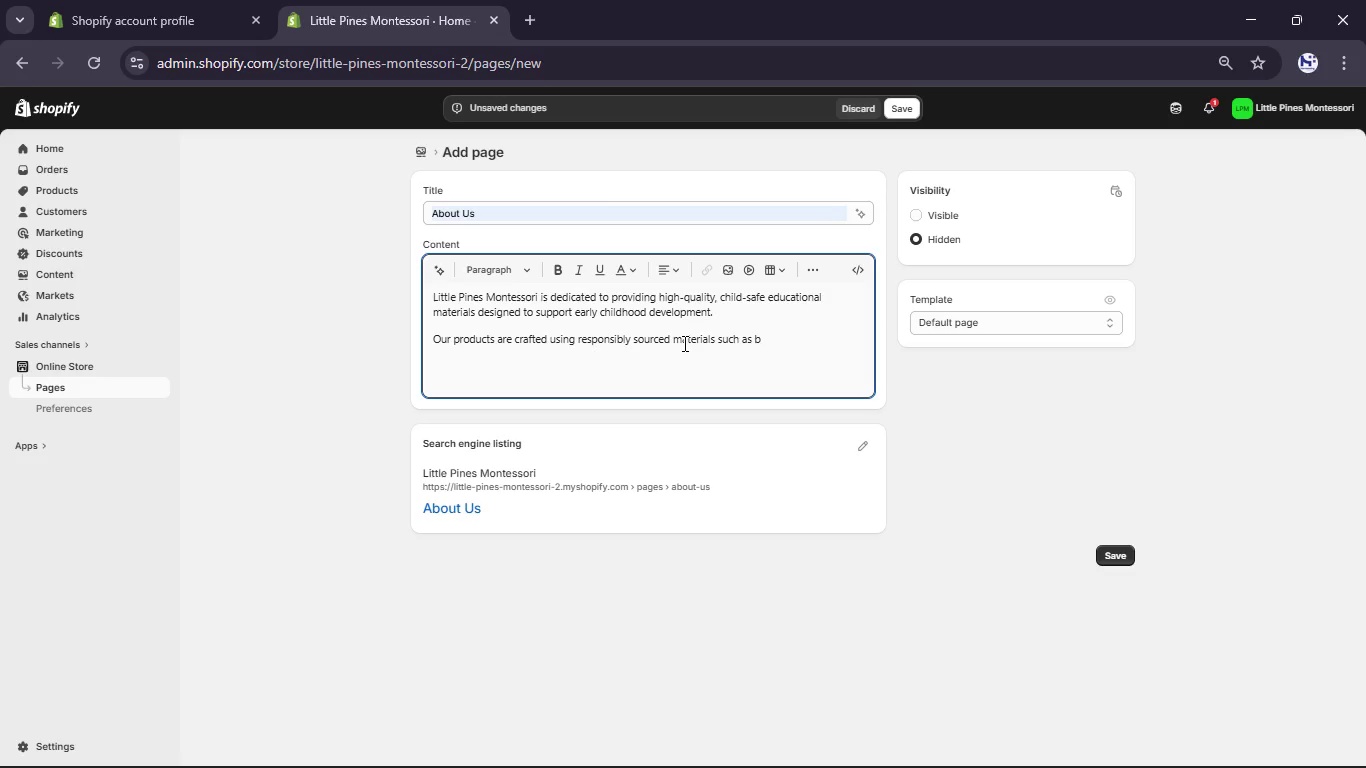 
wait(5.16)
 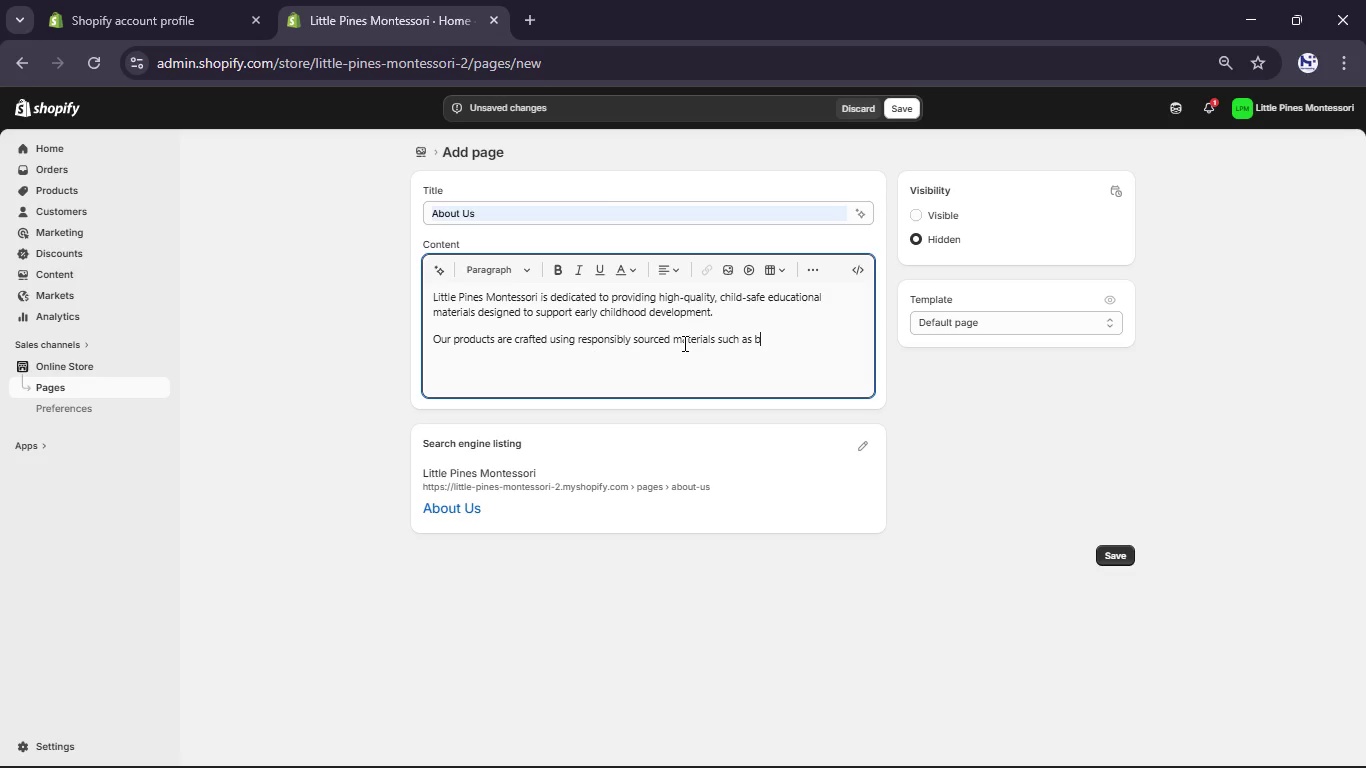 
type(eechwood, felt , and non-toxic paints, ensuring both saety and durability.)
 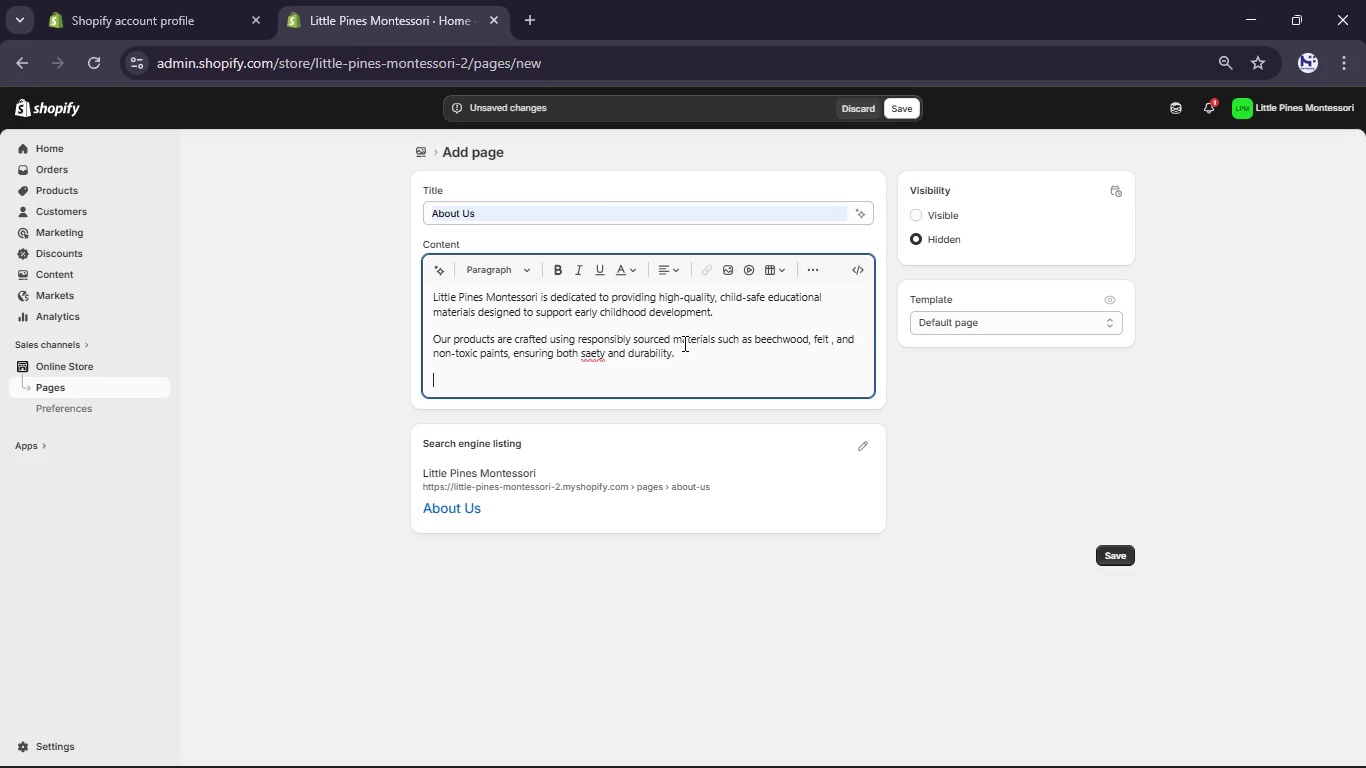 
key(Enter)
 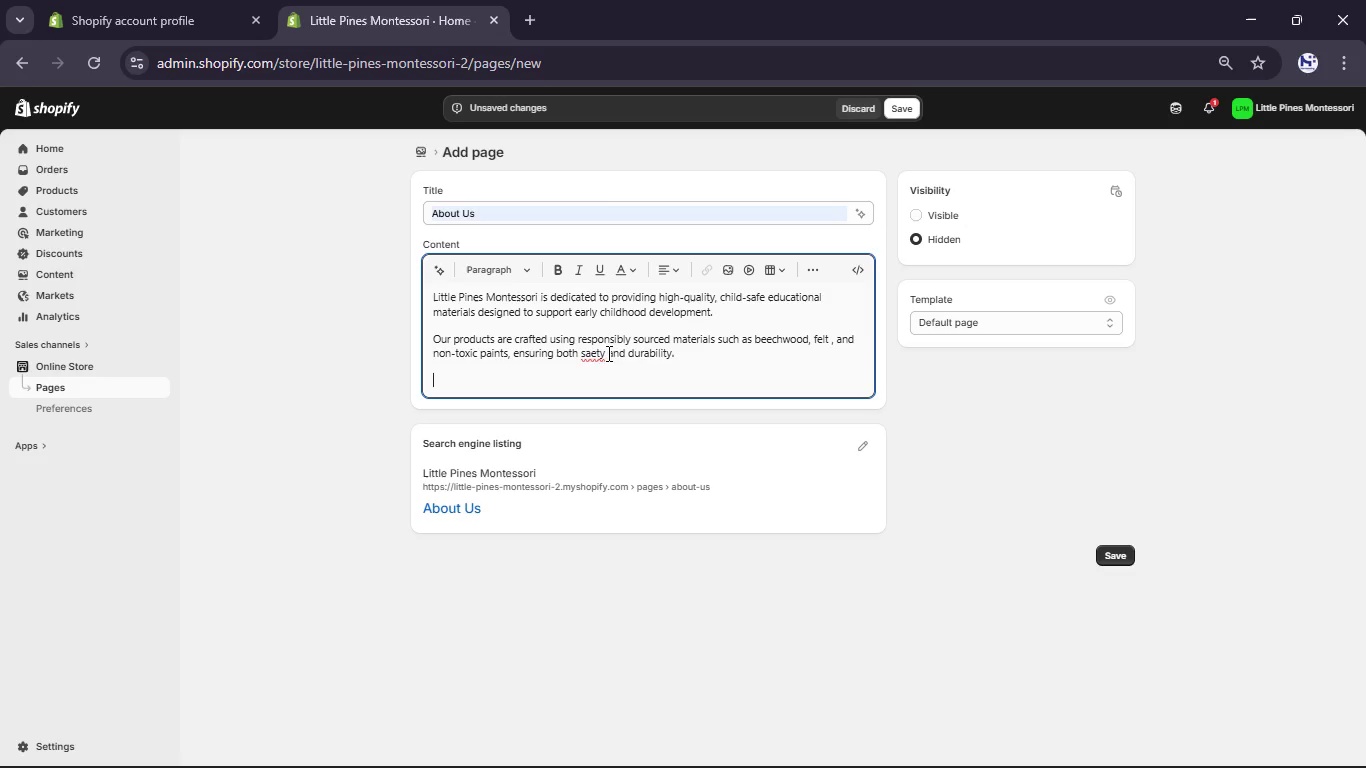 
left_click([594, 354])
 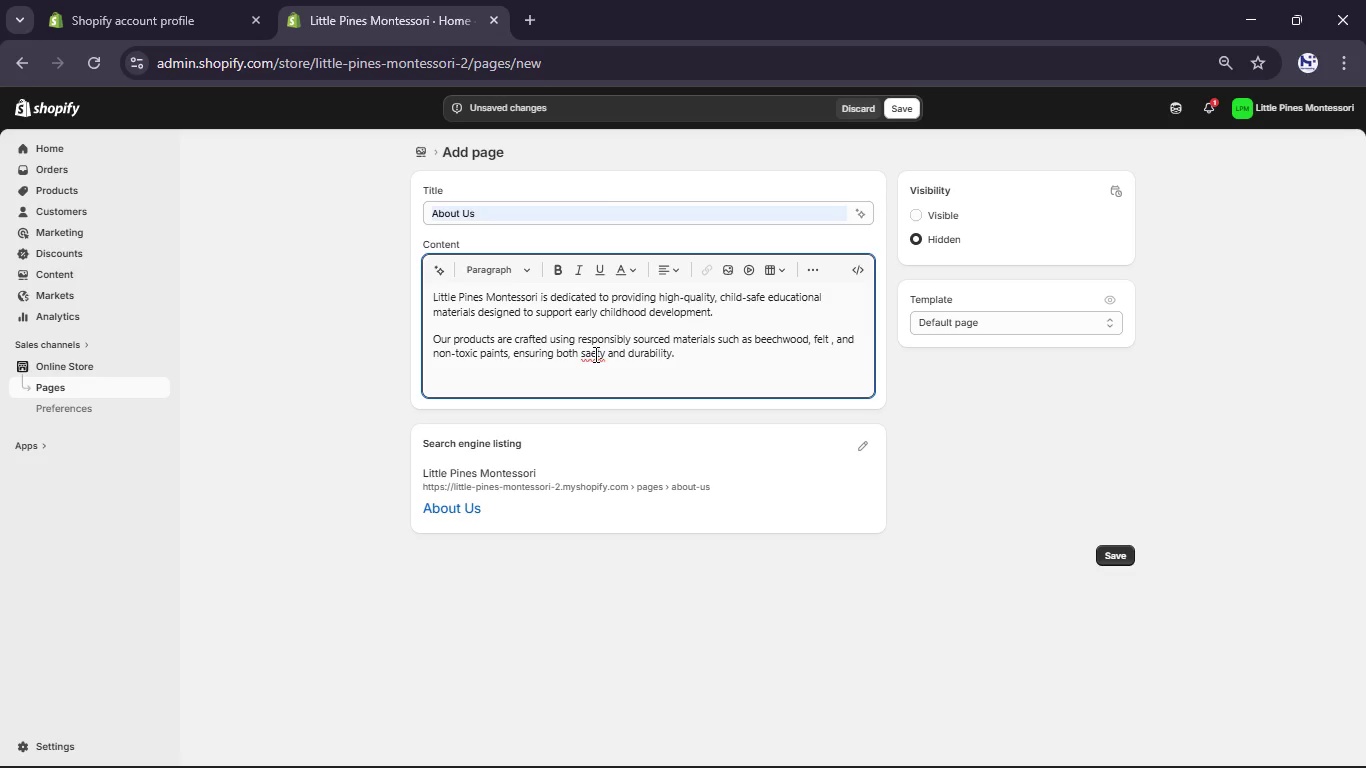 
key(ArrowLeft)
 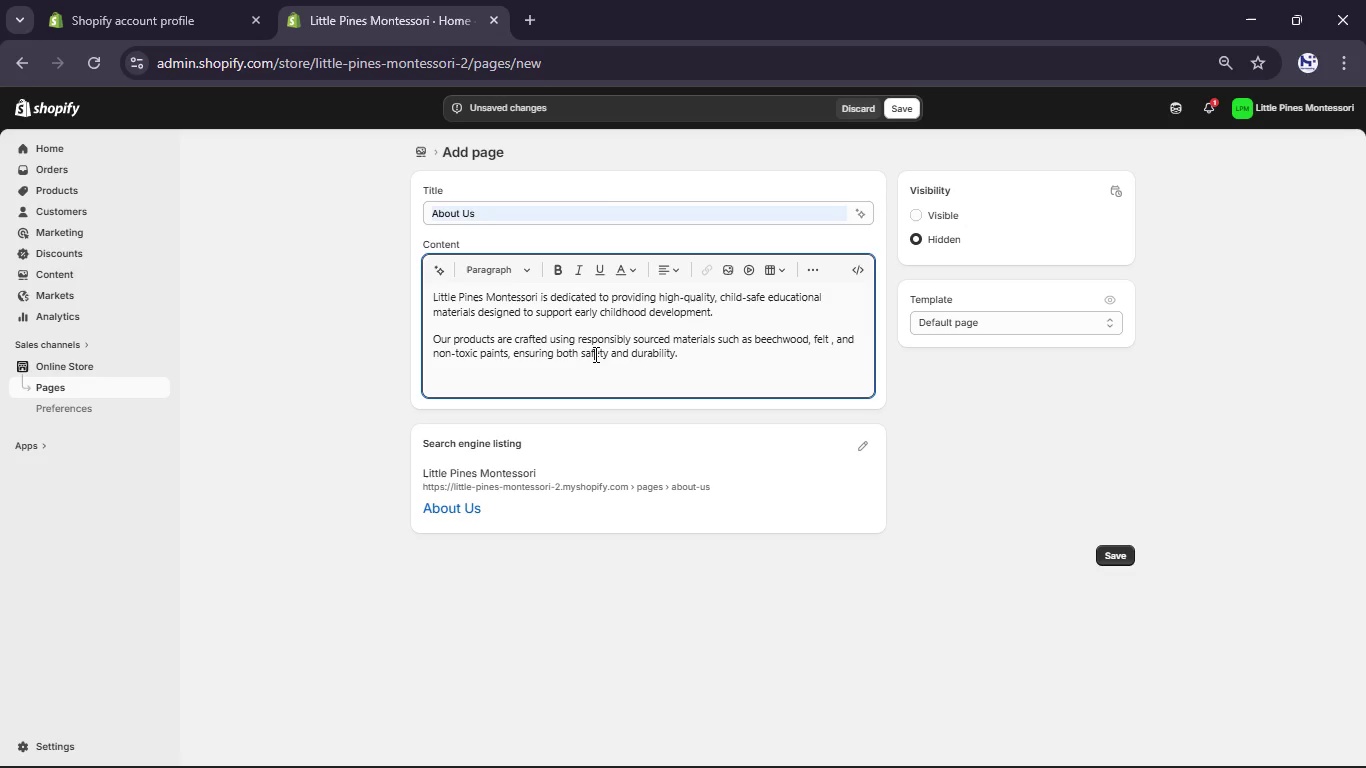 
key(F)
 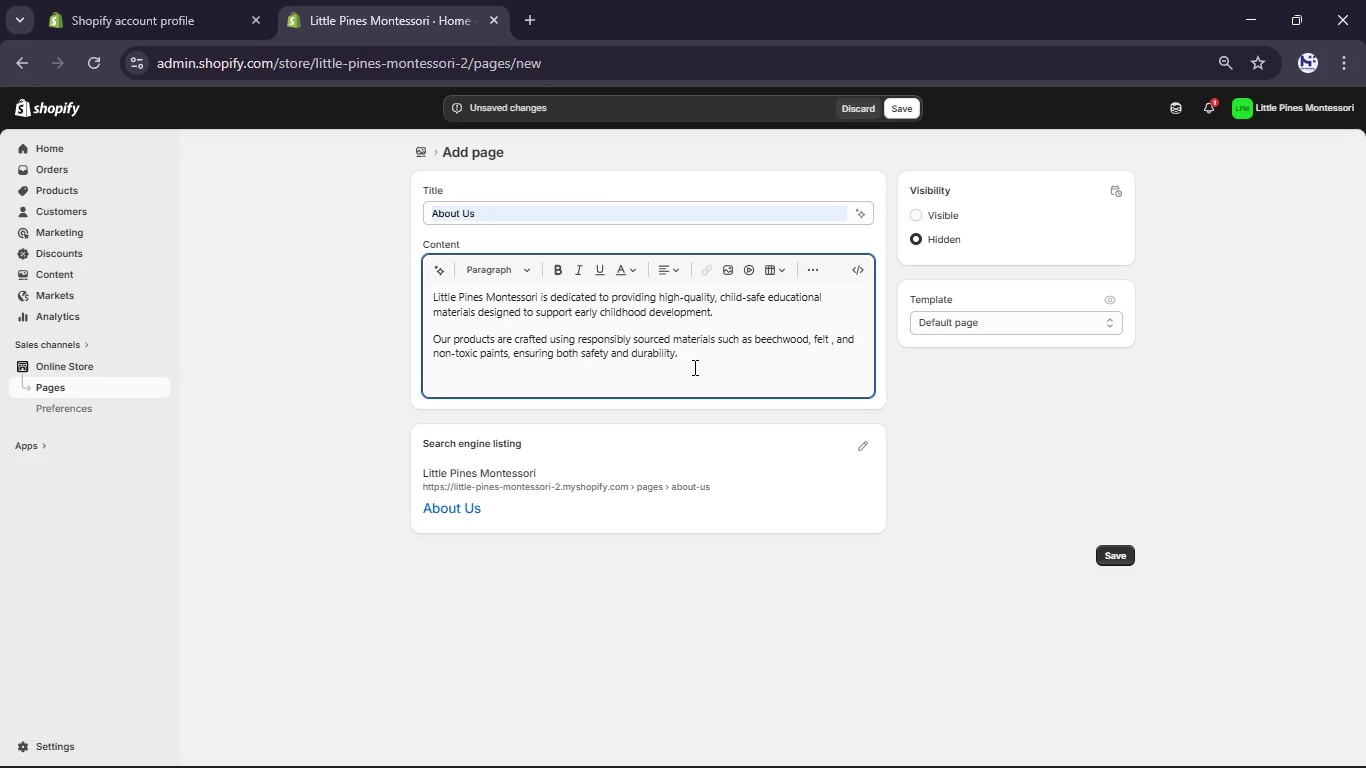 
left_click([693, 369])
 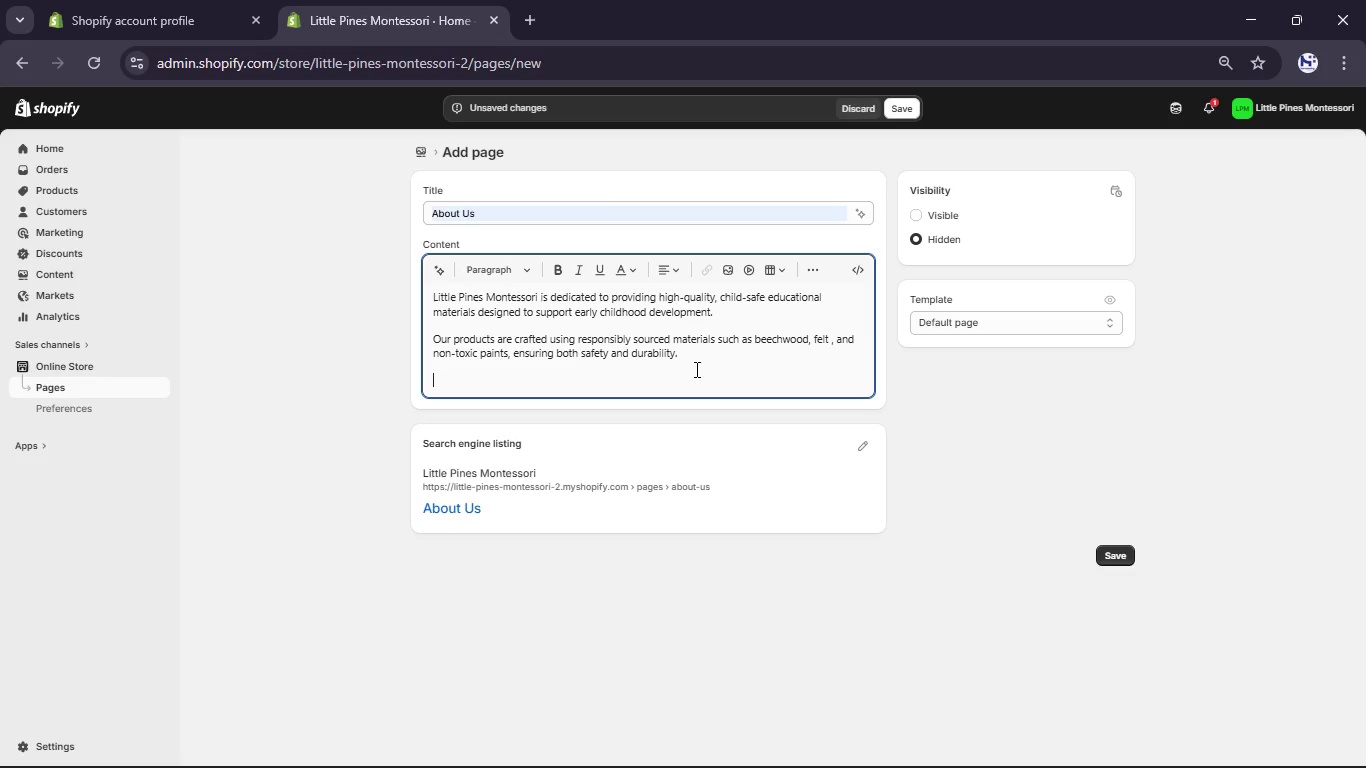 
wait(9.91)
 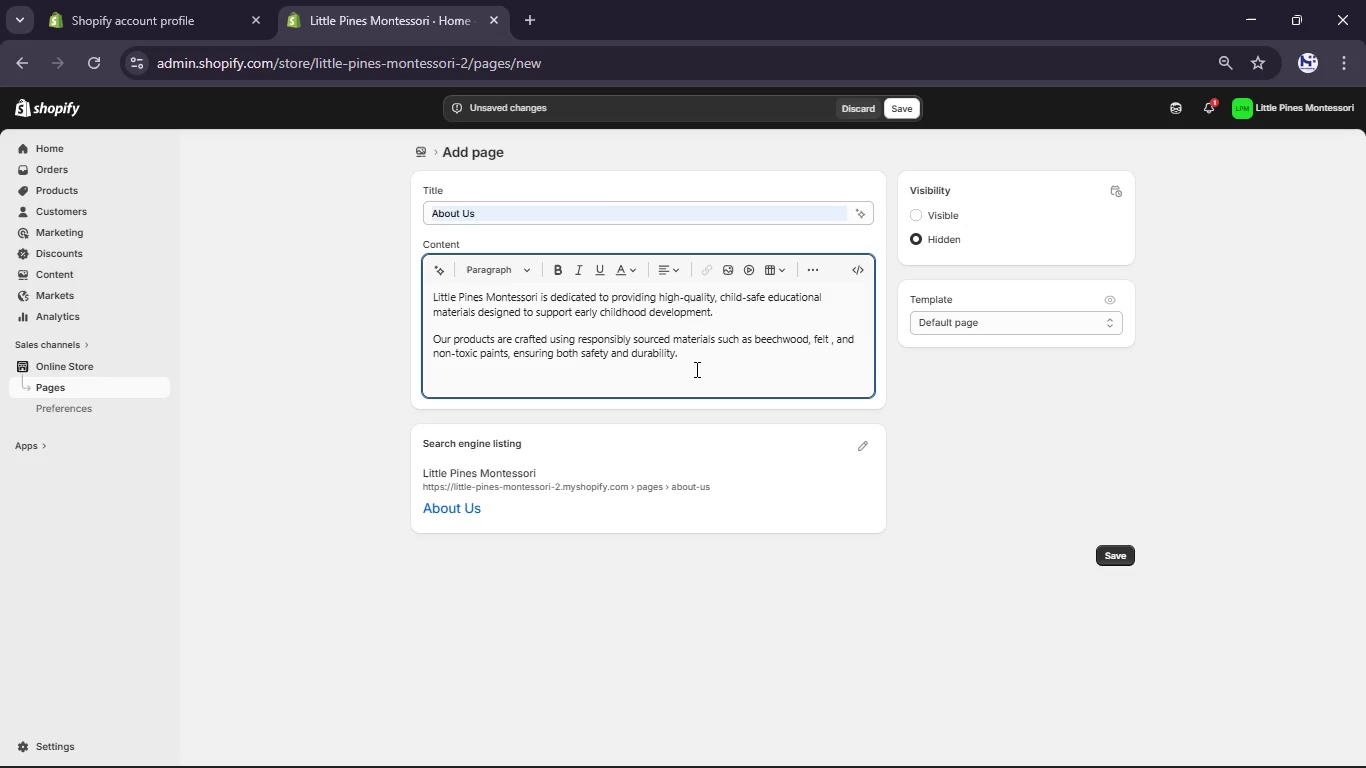 
type(We serve families, education)
key(Backspace)
key(Backspace)
key(Backspace)
type(ors, and m)
key(Backspace)
type(Montessori classrooms with thoughtfully designed learning tools that promote indepence and creativity.)
 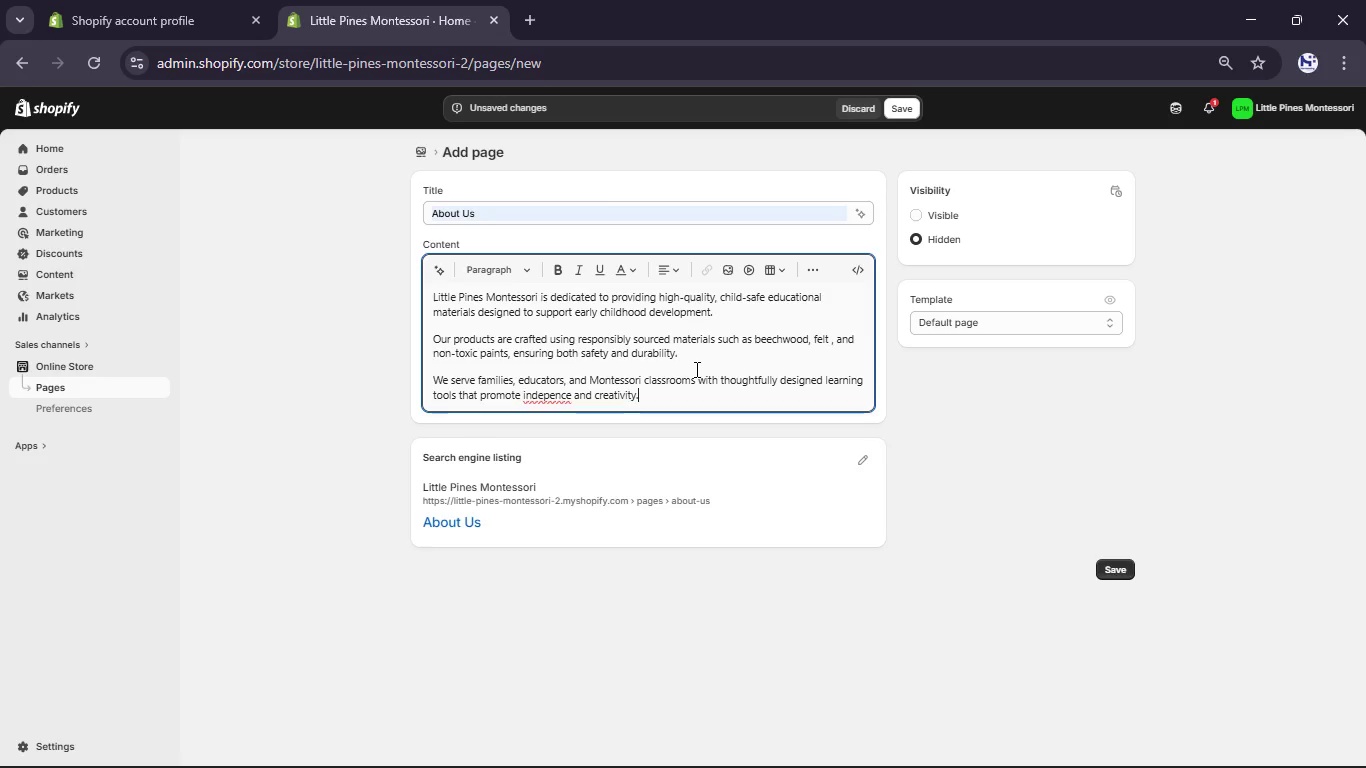 
key(Enter)
 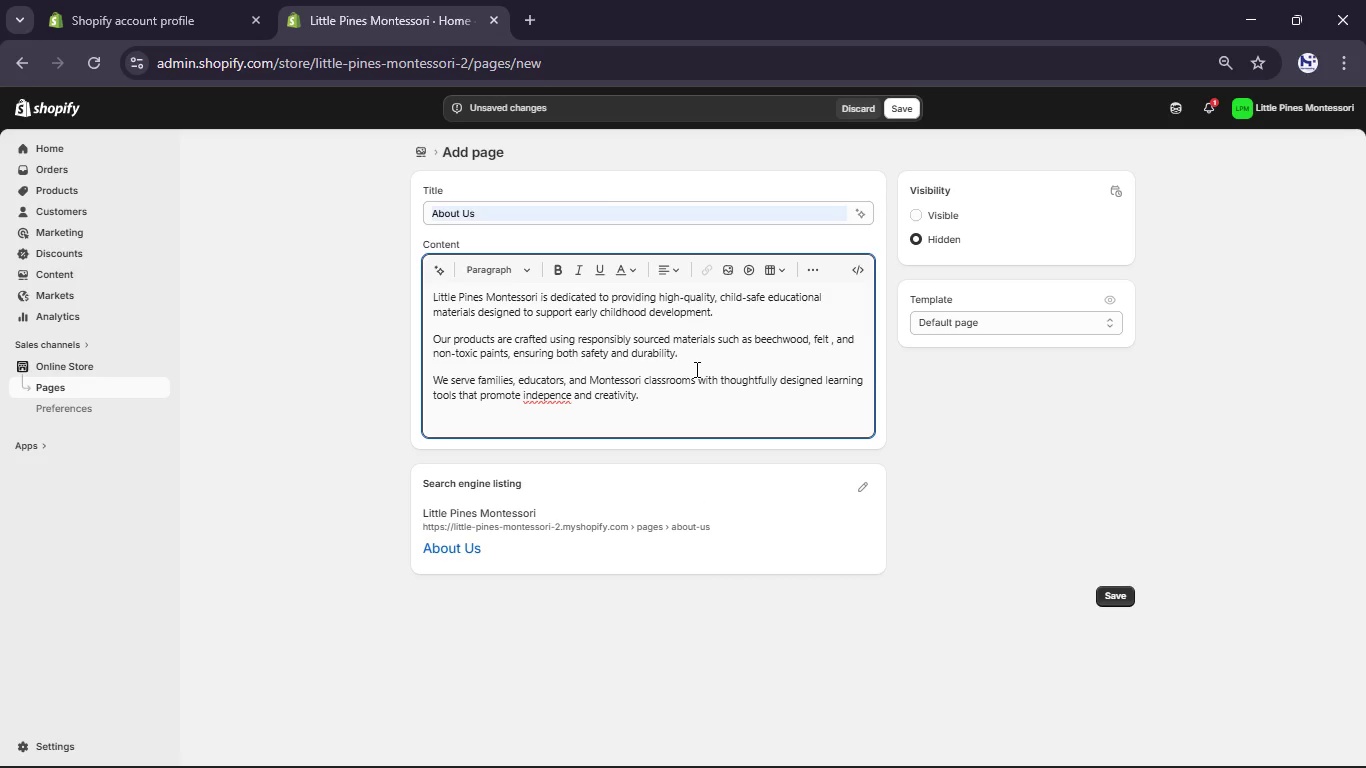 
type(Customer Support:)
 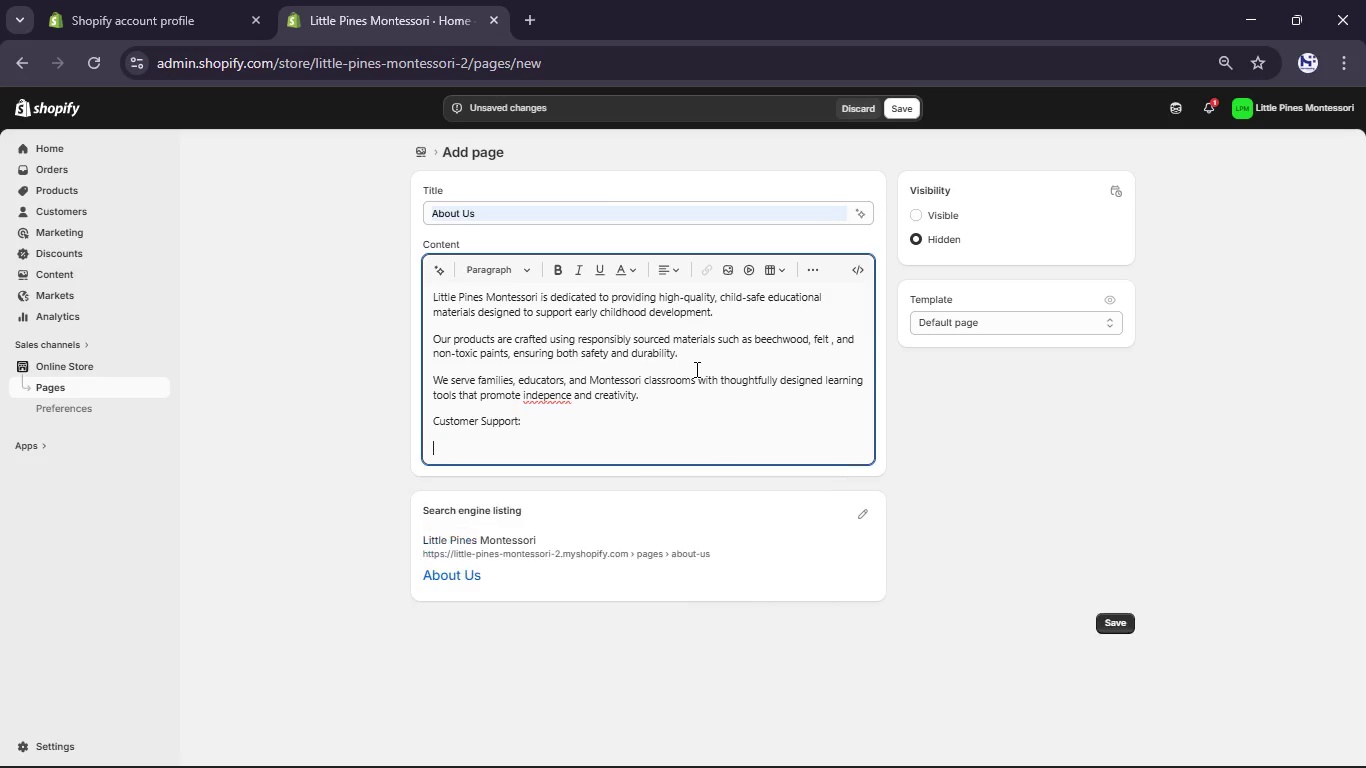 
key(Enter)
 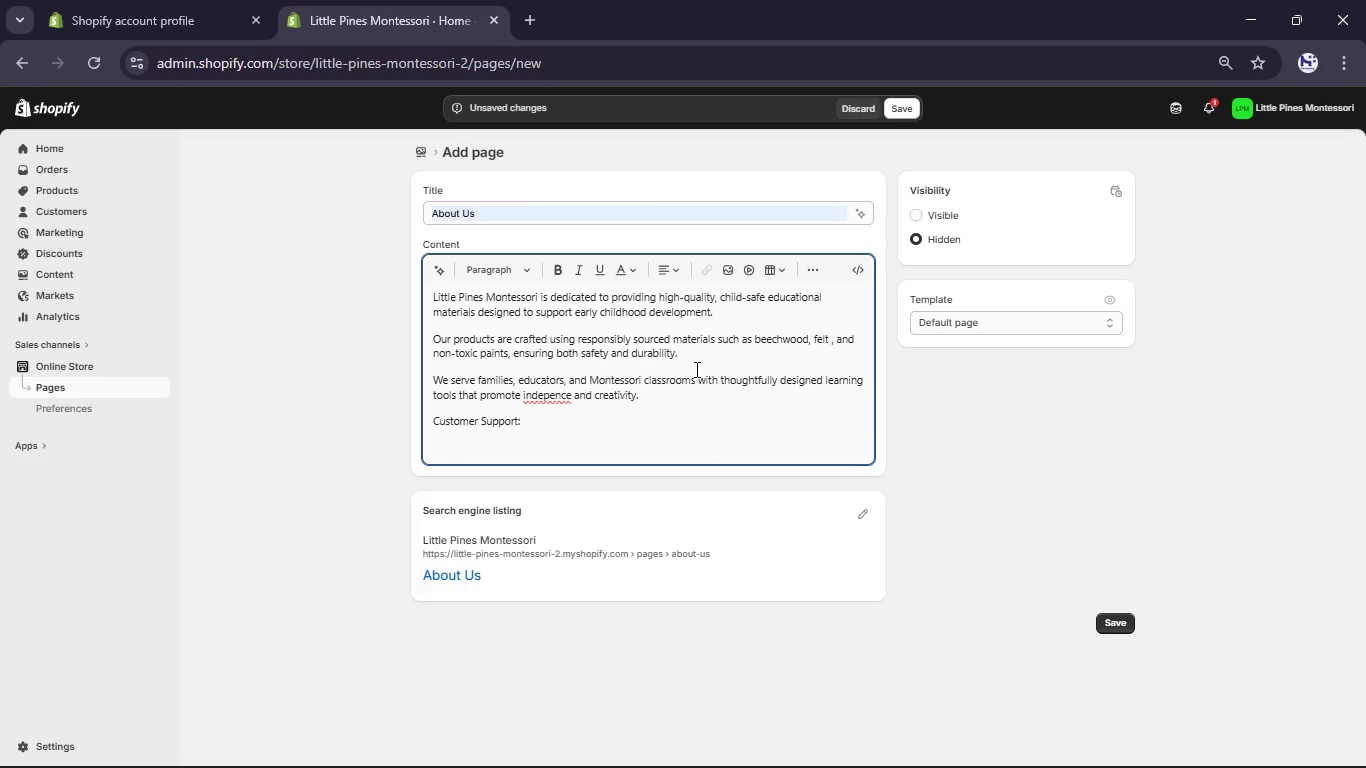 
type(We respond to )
 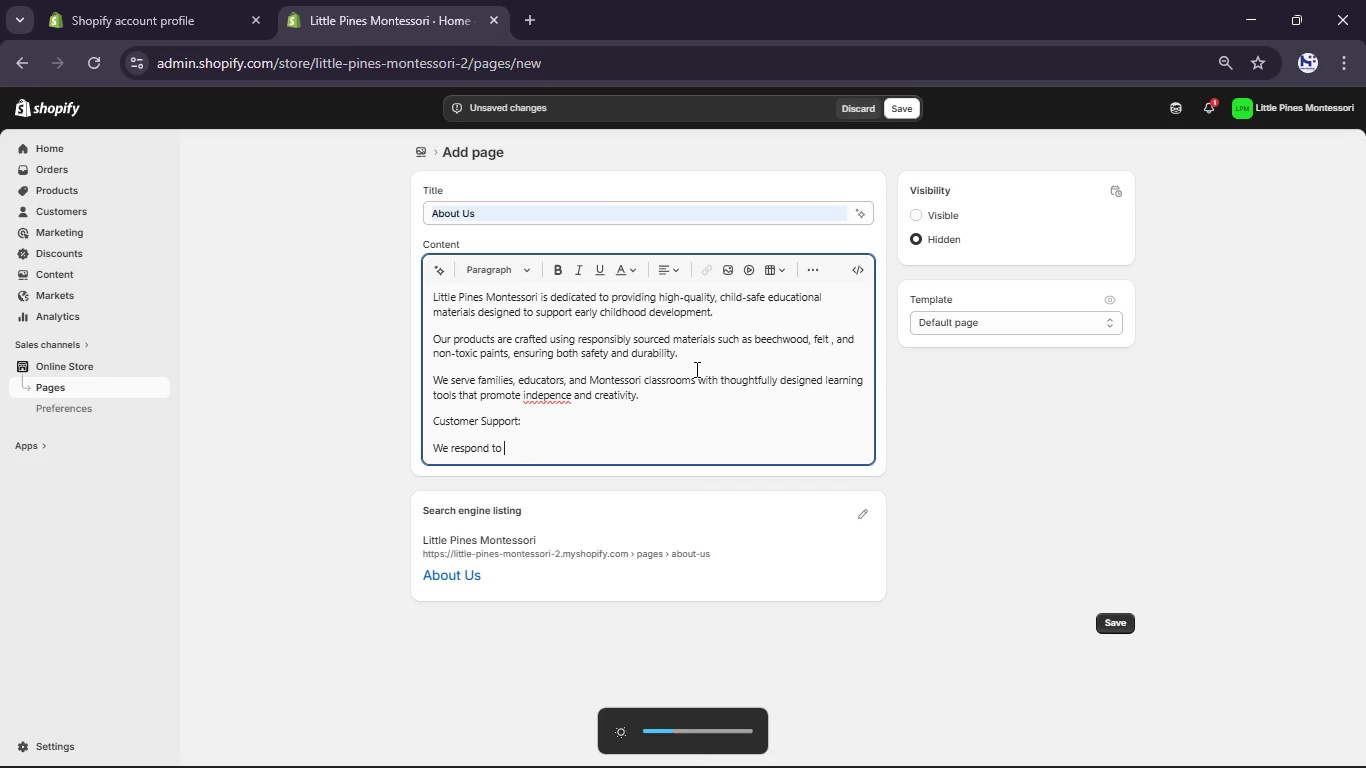 
type(all inquiries within 24-48 business hours.)
 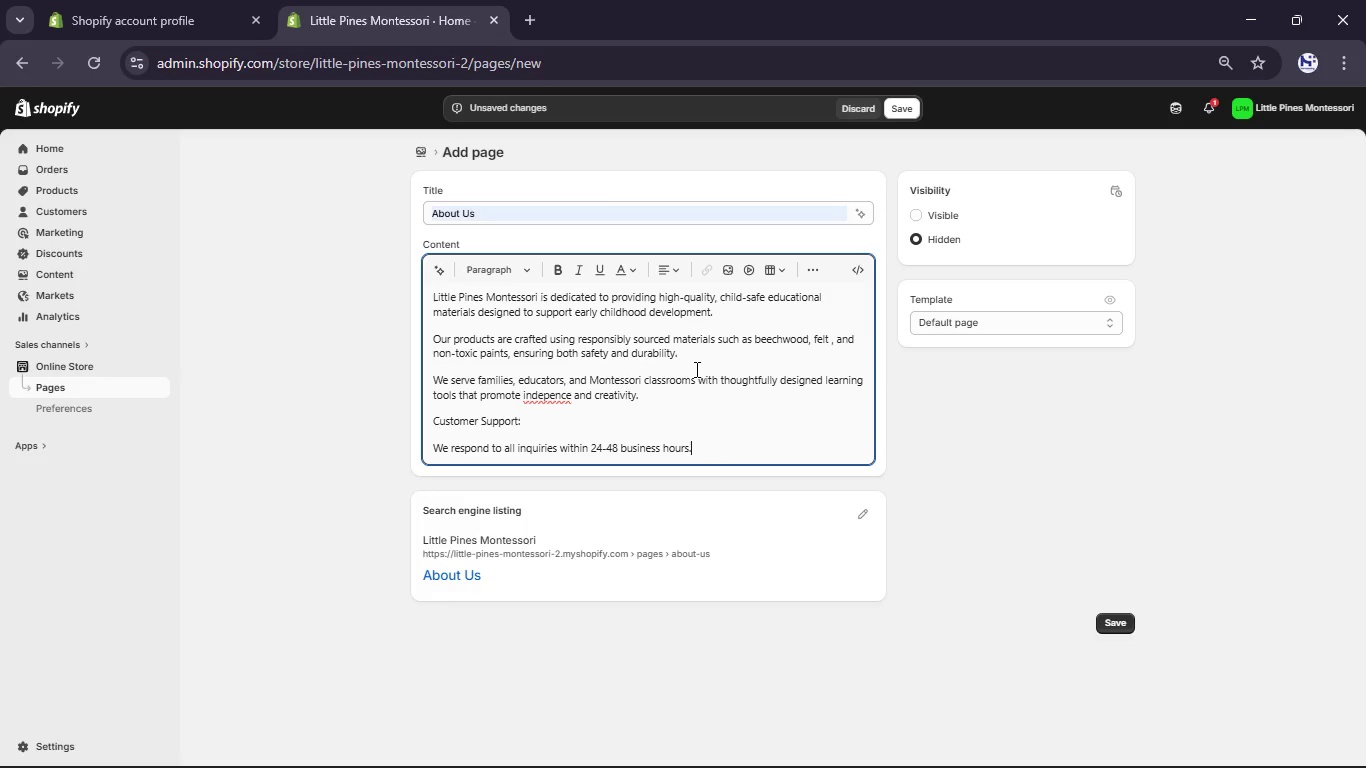 
key(Enter)
 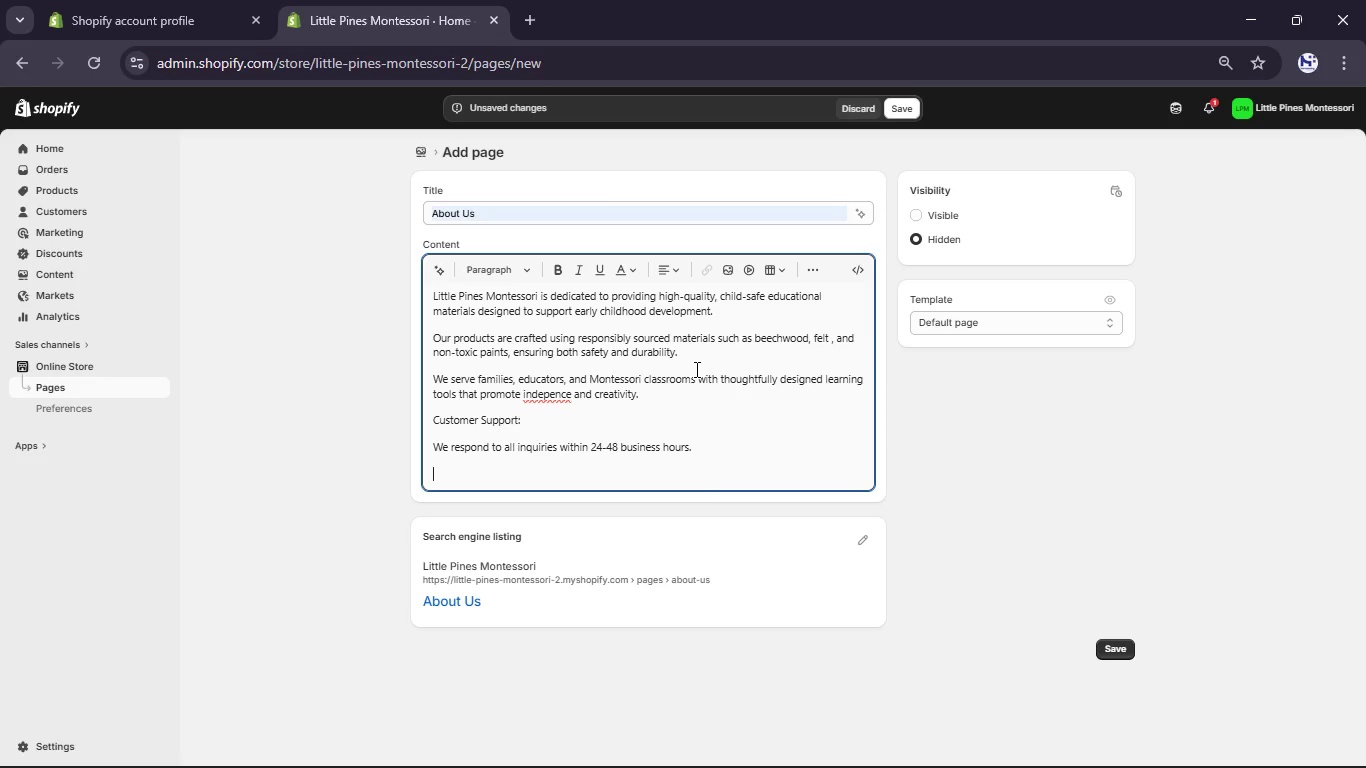 
type(Business Location:)
 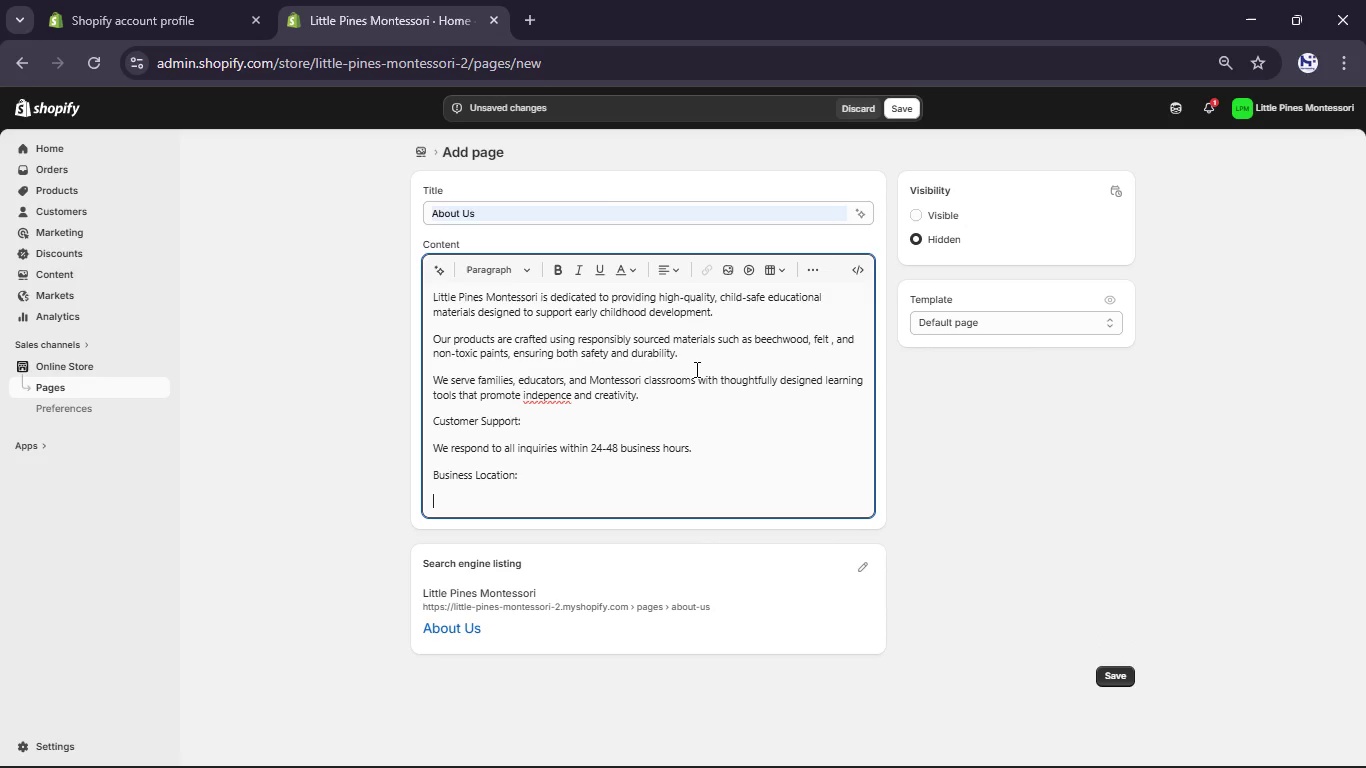 
 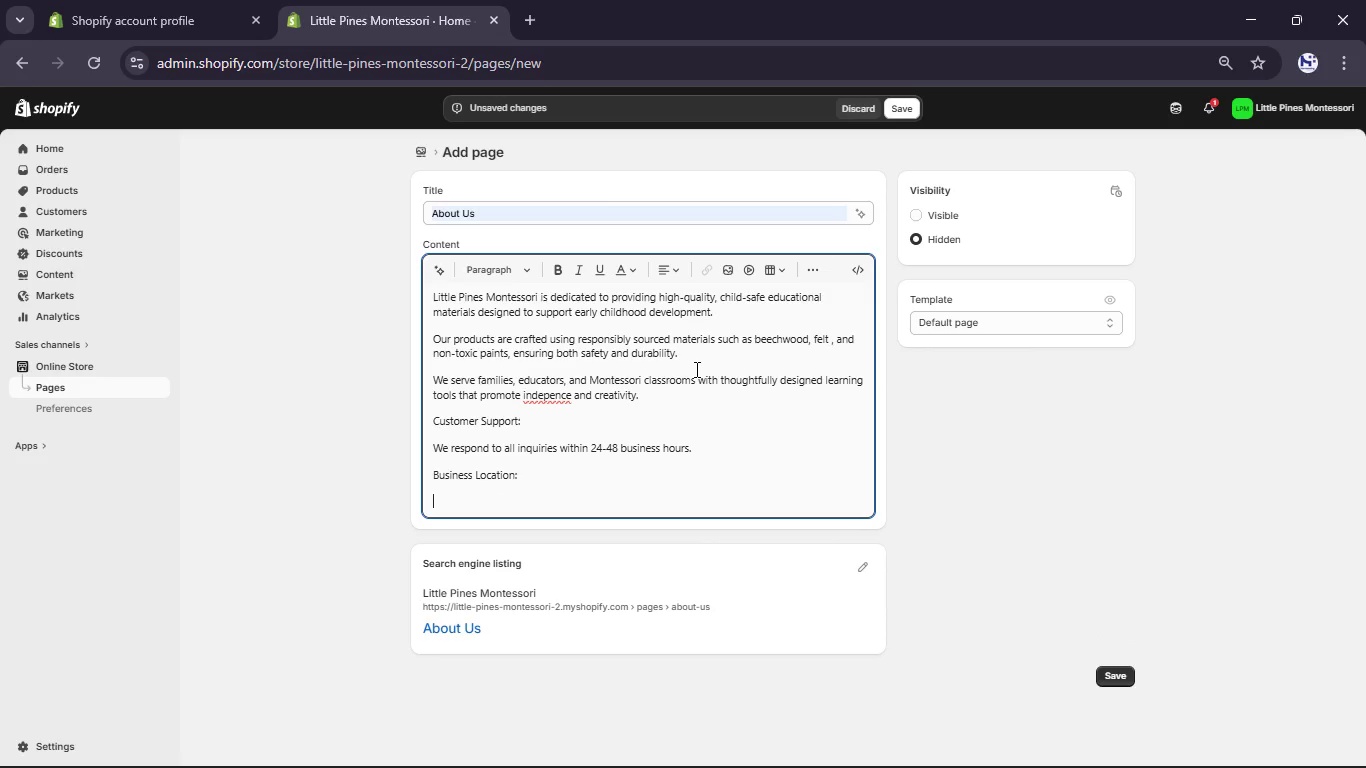 
key(Enter)
 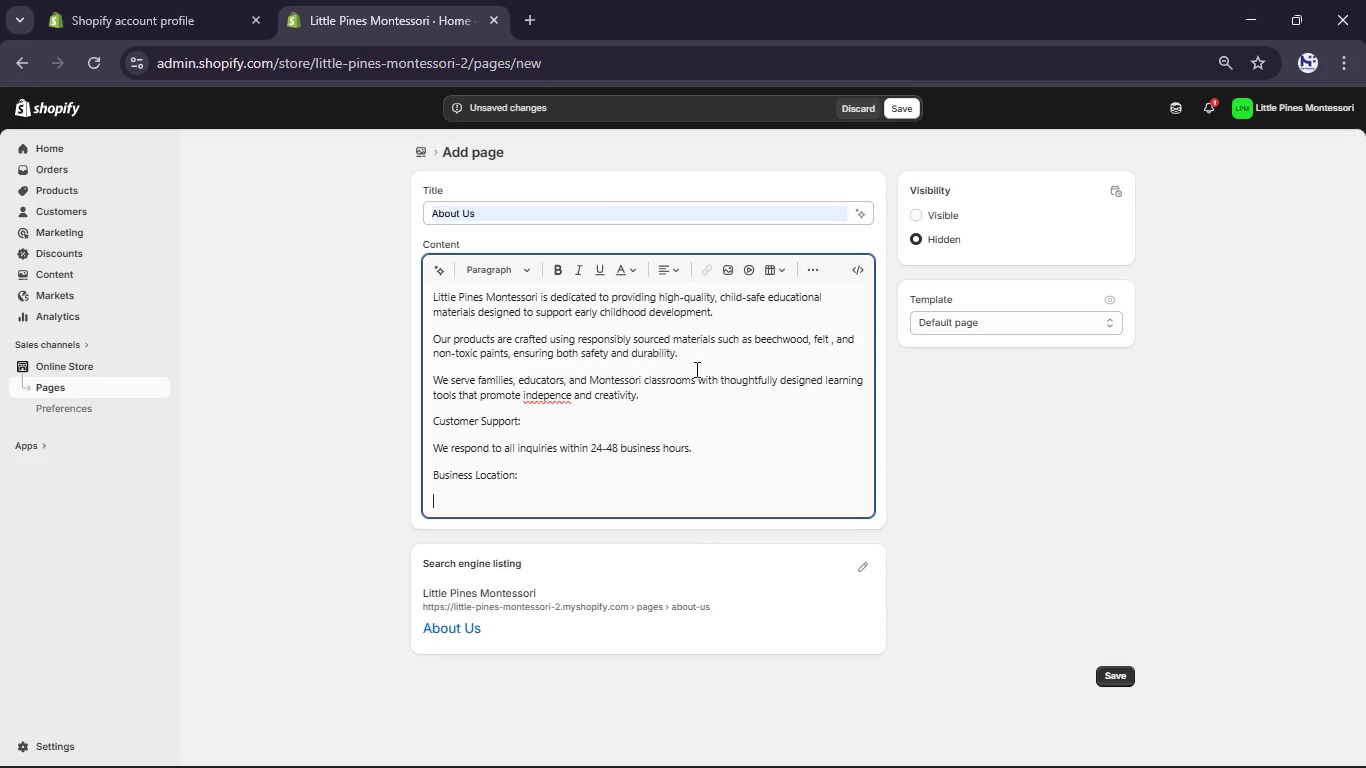 
type(Addis Baab)
key(Backspace)
key(Backspace)
key(Backspace)
key(Backspace)
type(Ababa, Ethip)
key(Backspace)
type(opia.)
 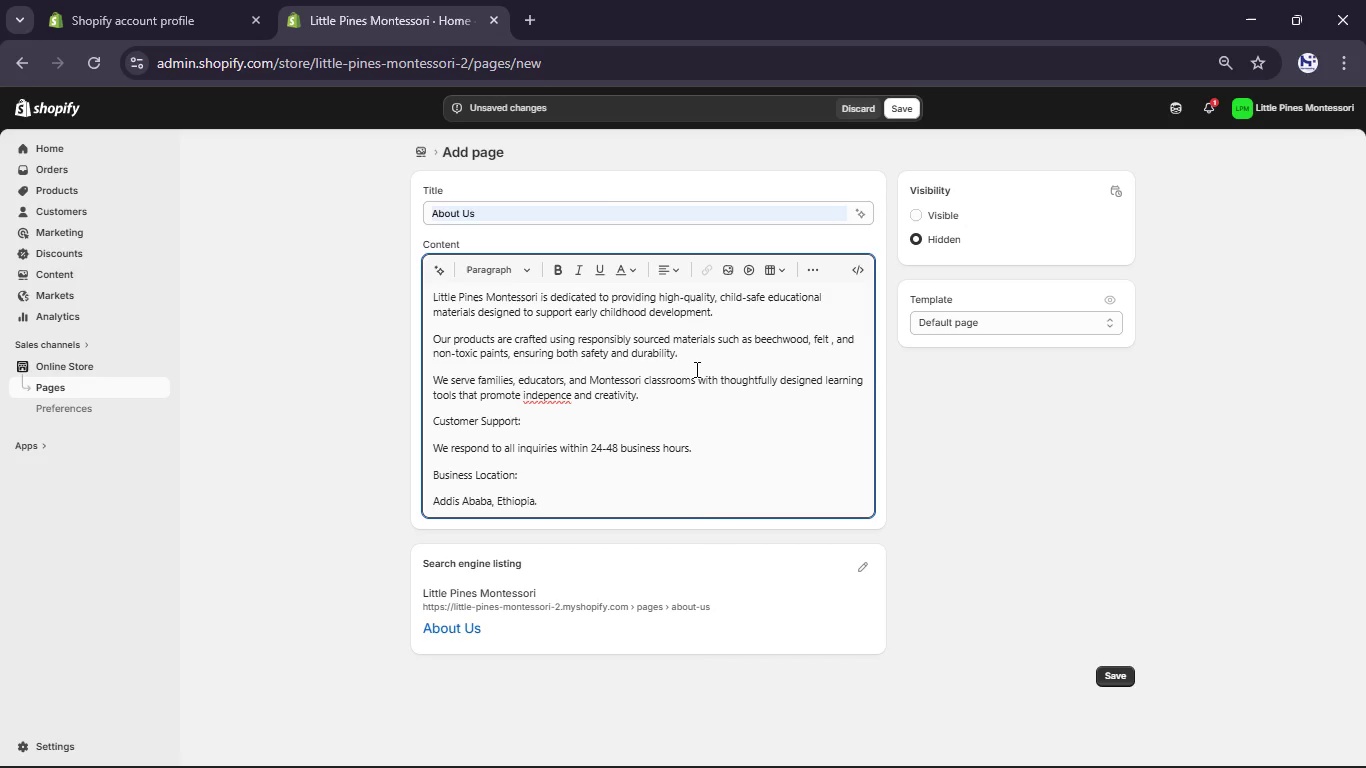 
left_click([554, 395])
 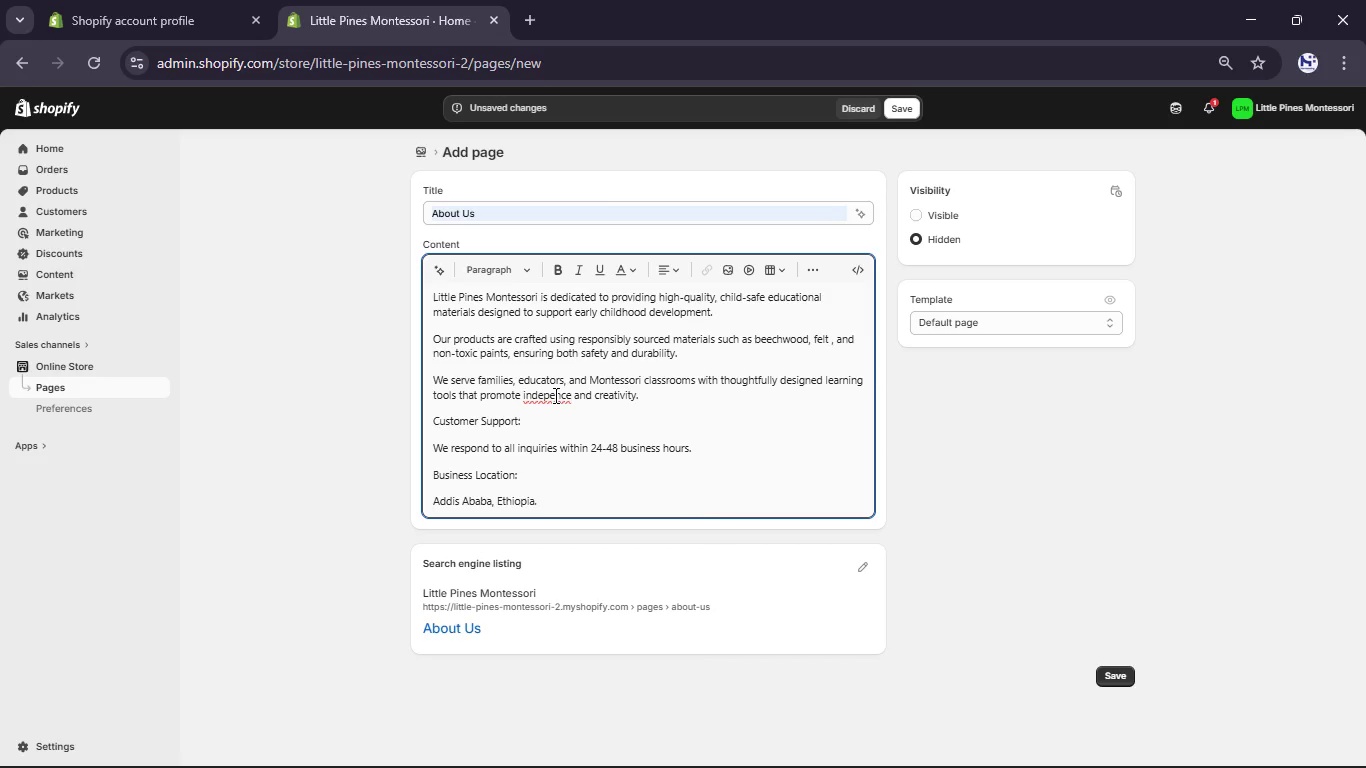 
type(de)
 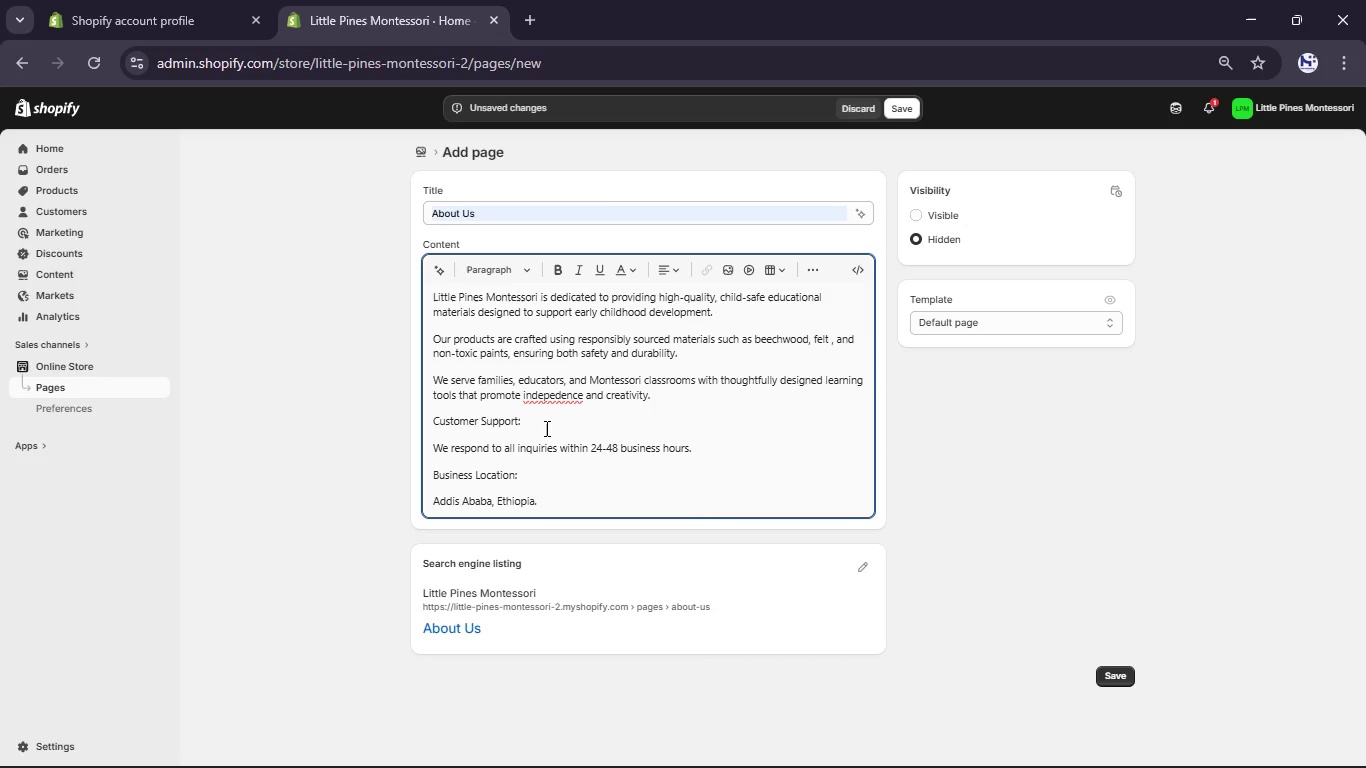 
wait(6.5)
 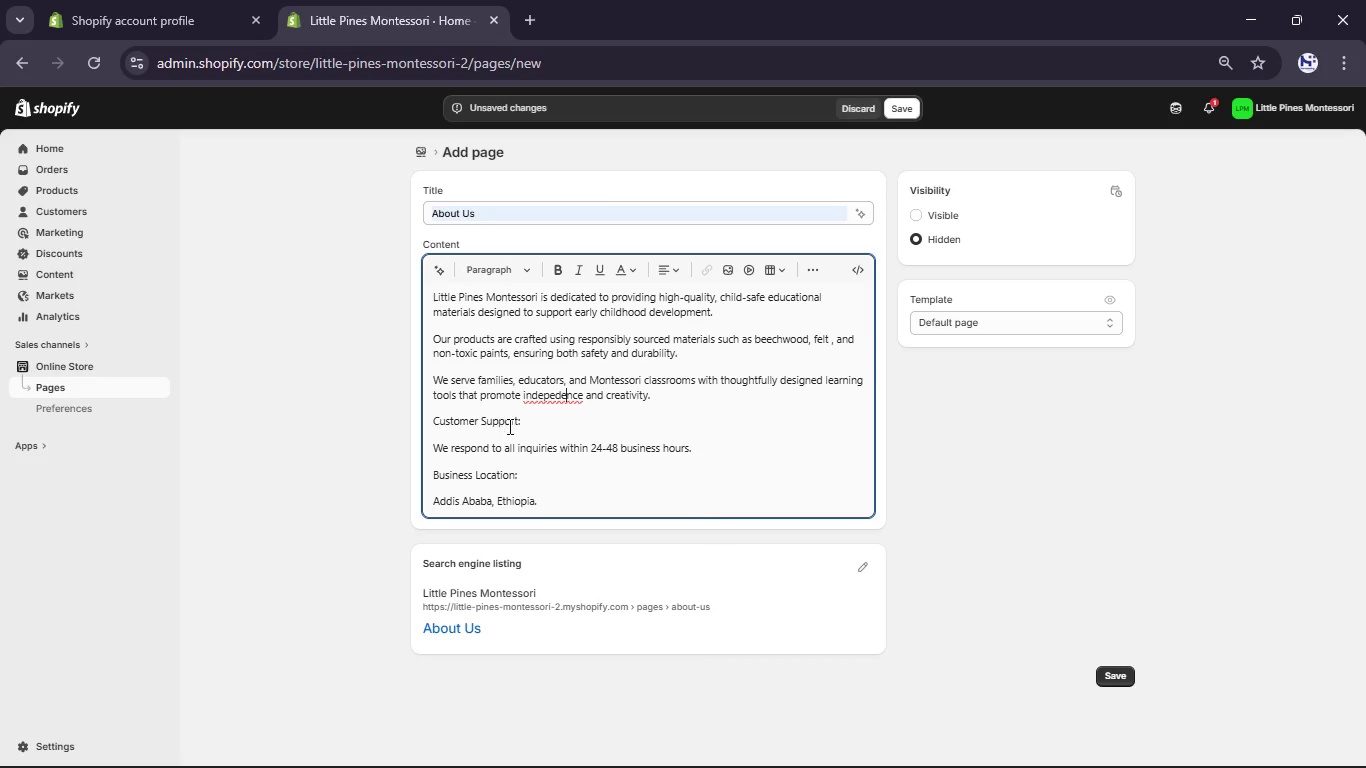 
left_click([555, 398])
 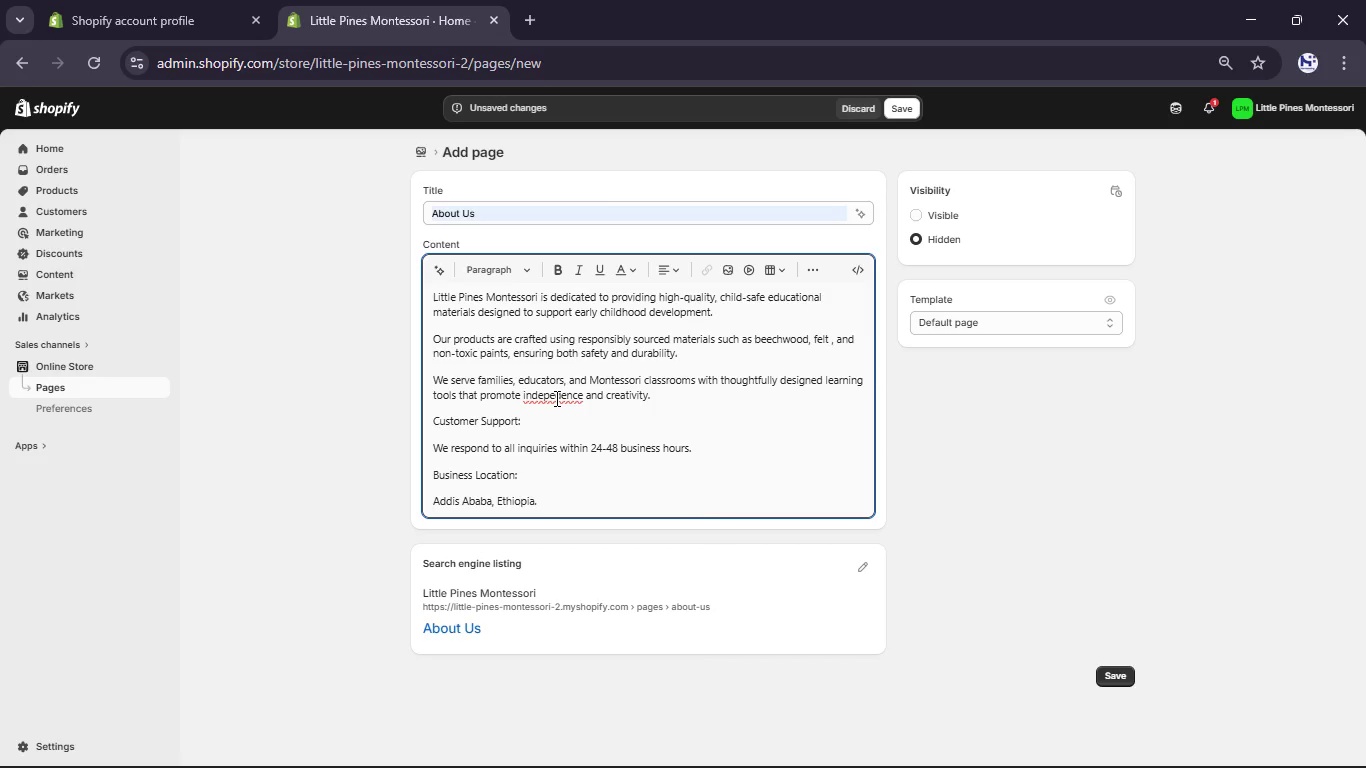 
key(N)
 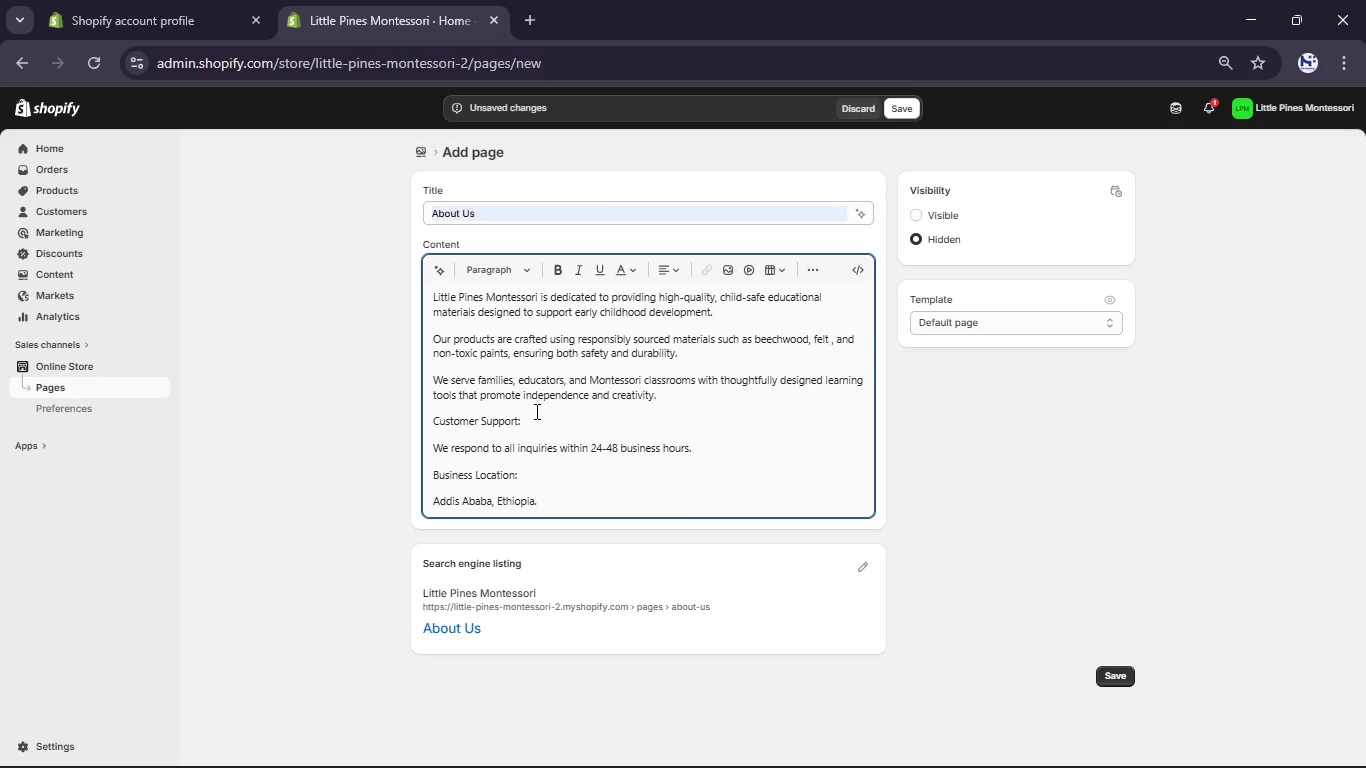 
left_click_drag(start_coordinate=[531, 419], to_coordinate=[424, 418])
 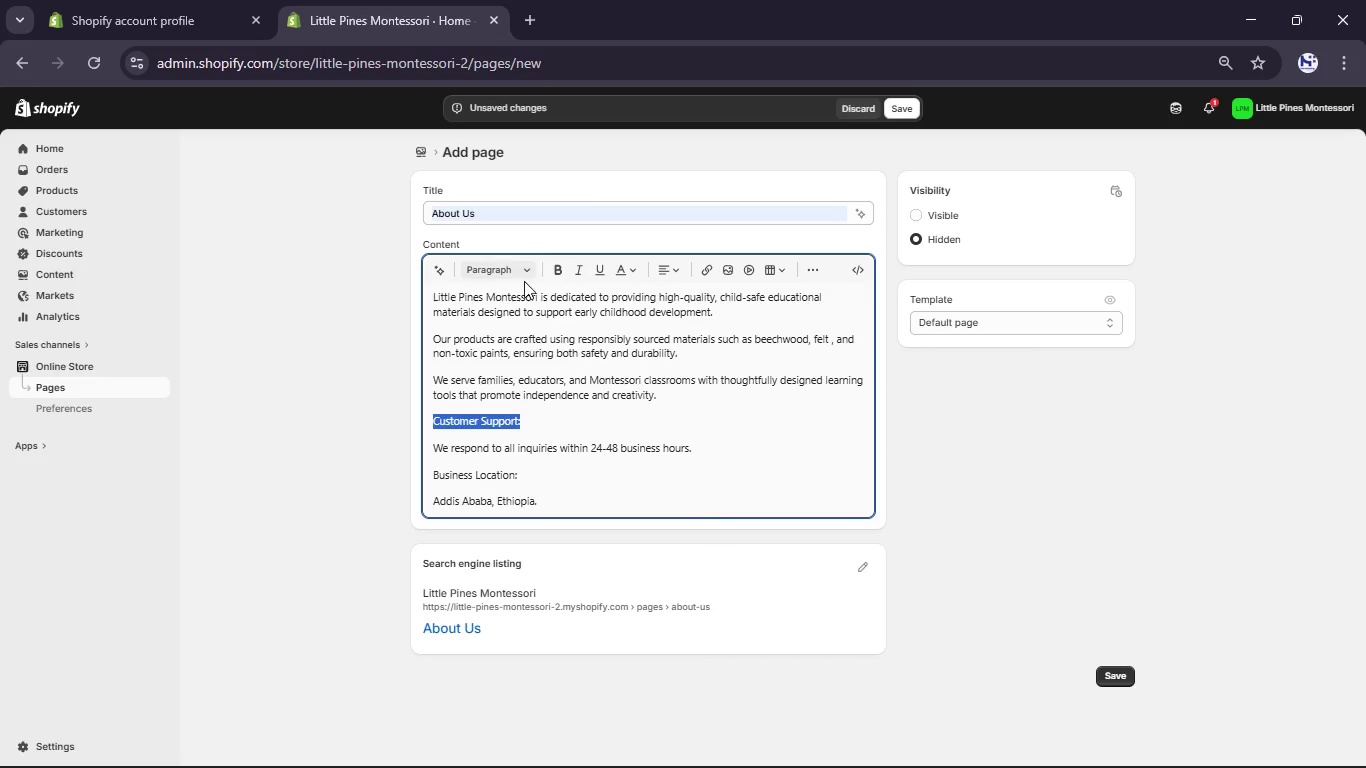 
left_click([523, 284])
 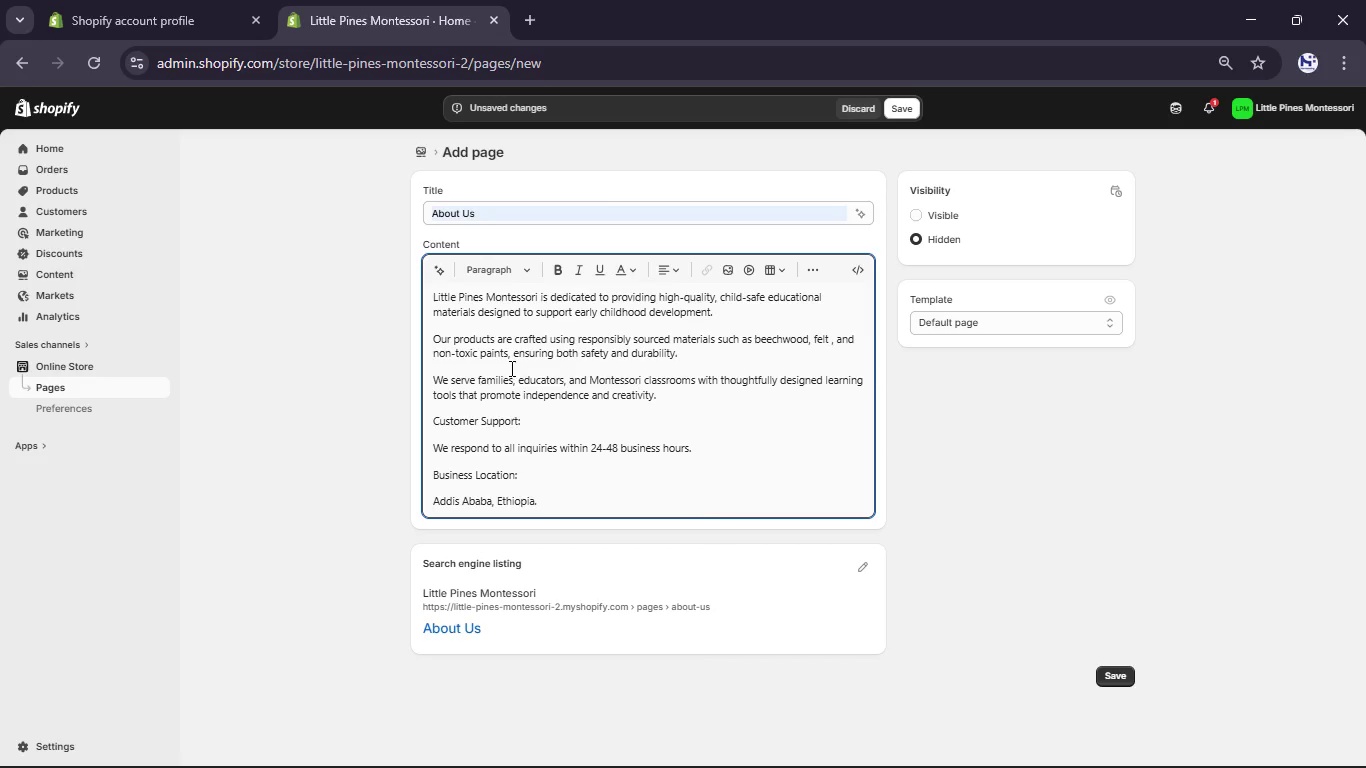 
scroll: coordinate [523, 352], scroll_direction: up, amount: 6.0
 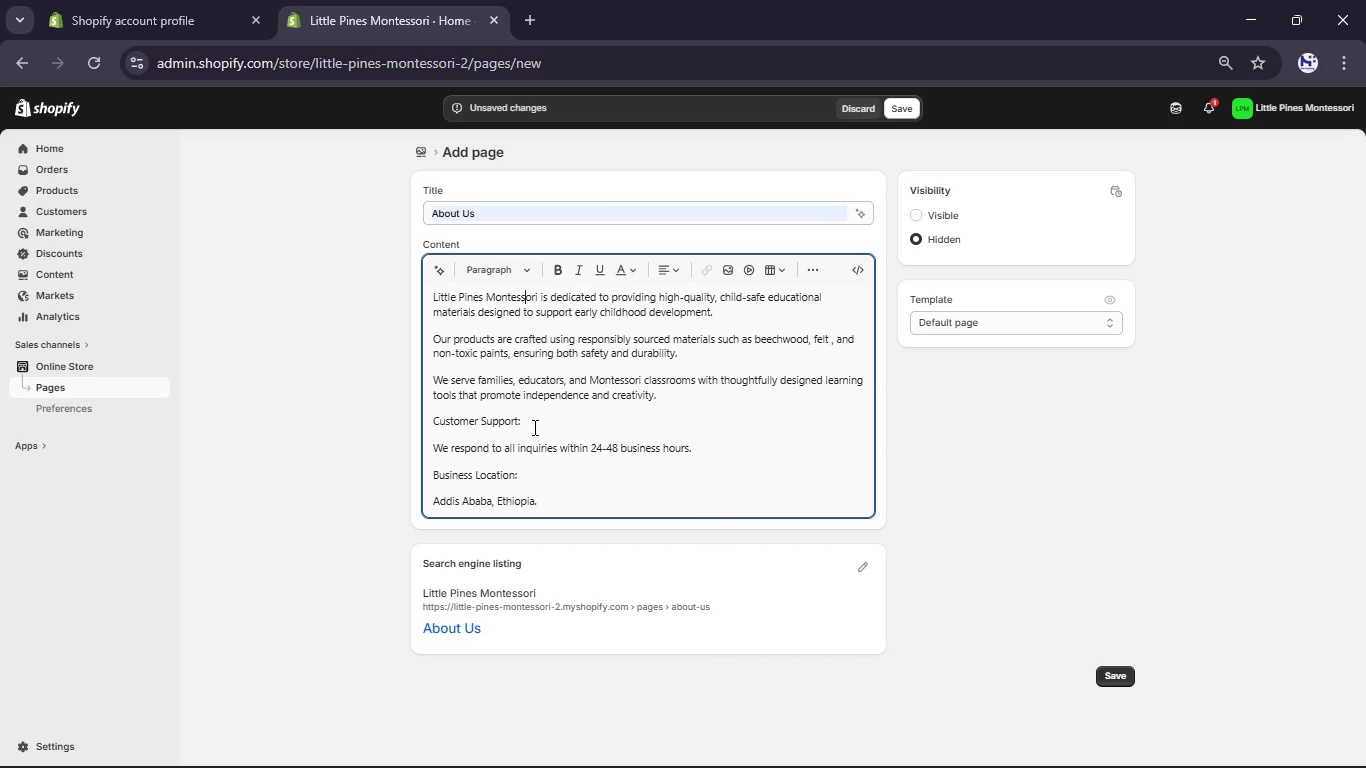 
left_click_drag(start_coordinate=[532, 425], to_coordinate=[420, 418])
 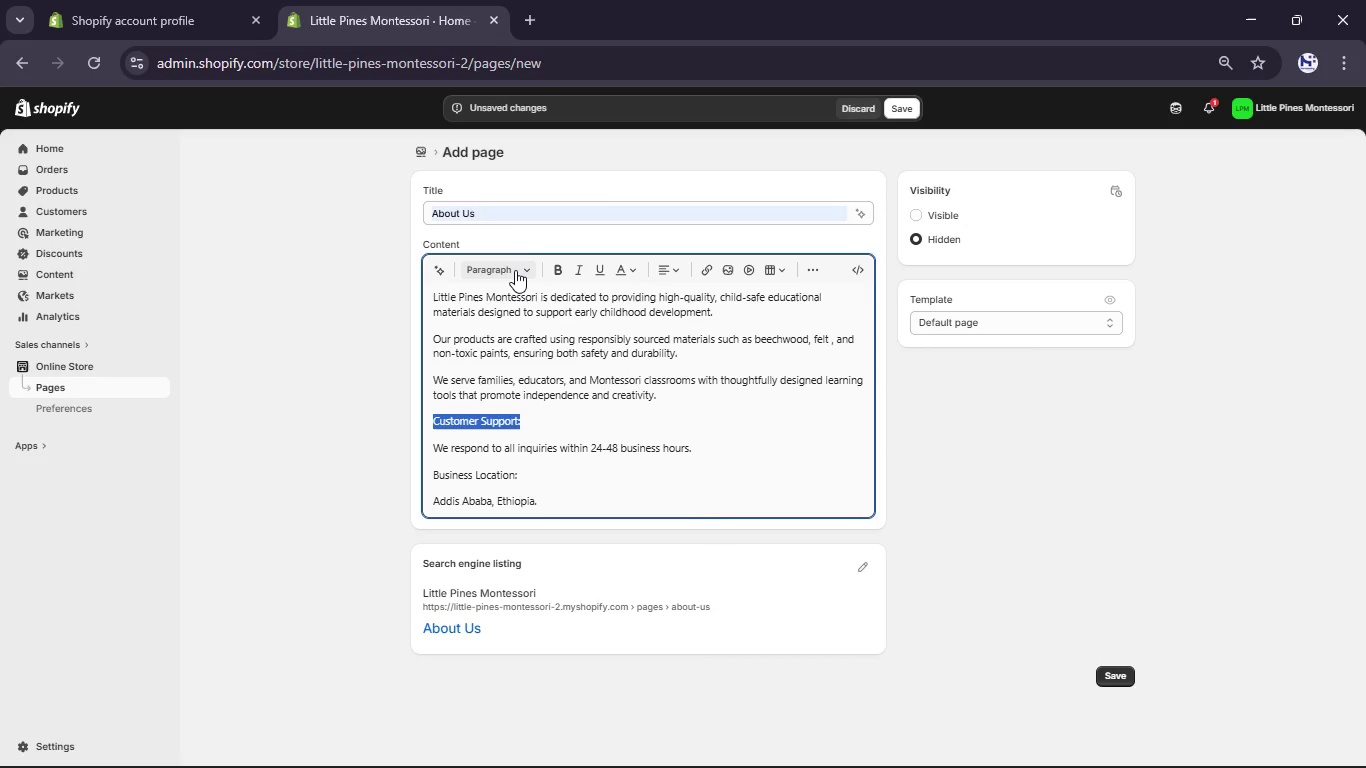 
left_click([515, 267])
 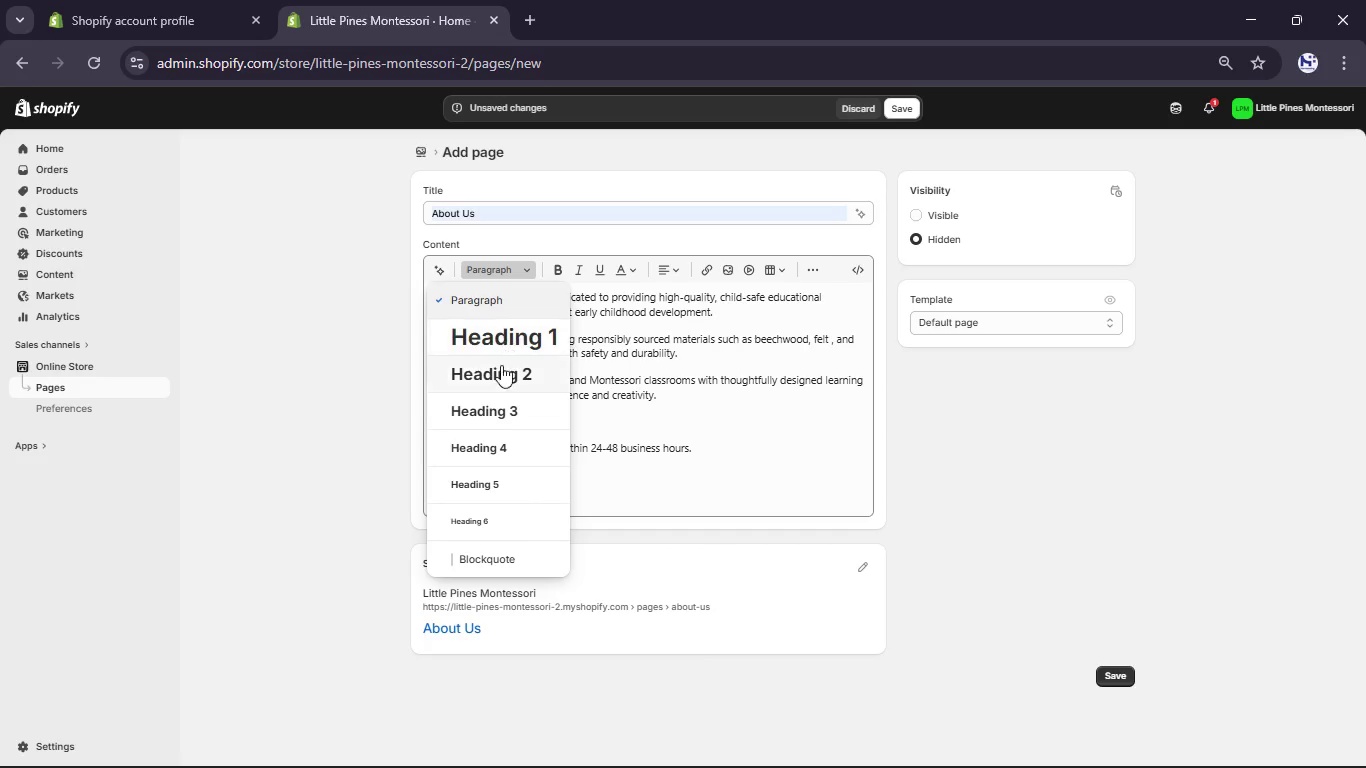 
left_click([499, 375])
 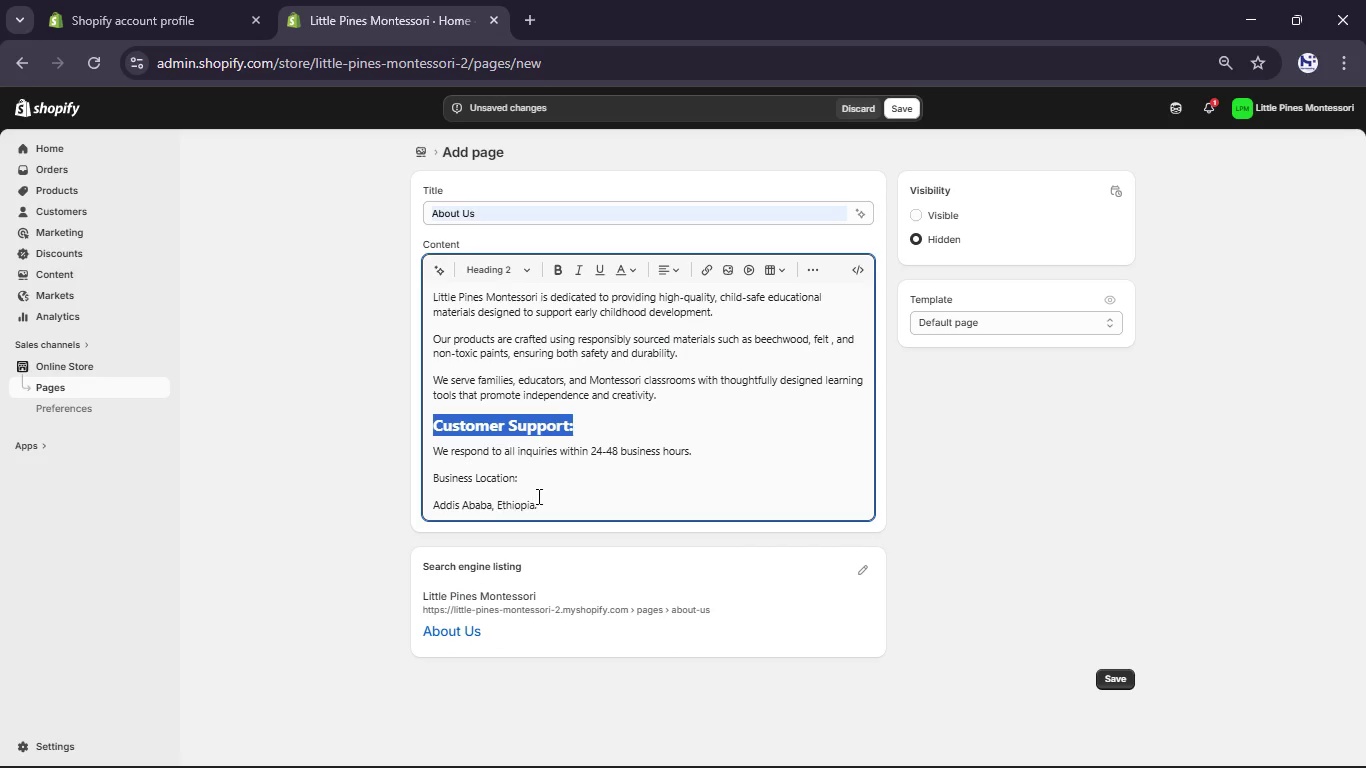 
left_click([540, 490])
 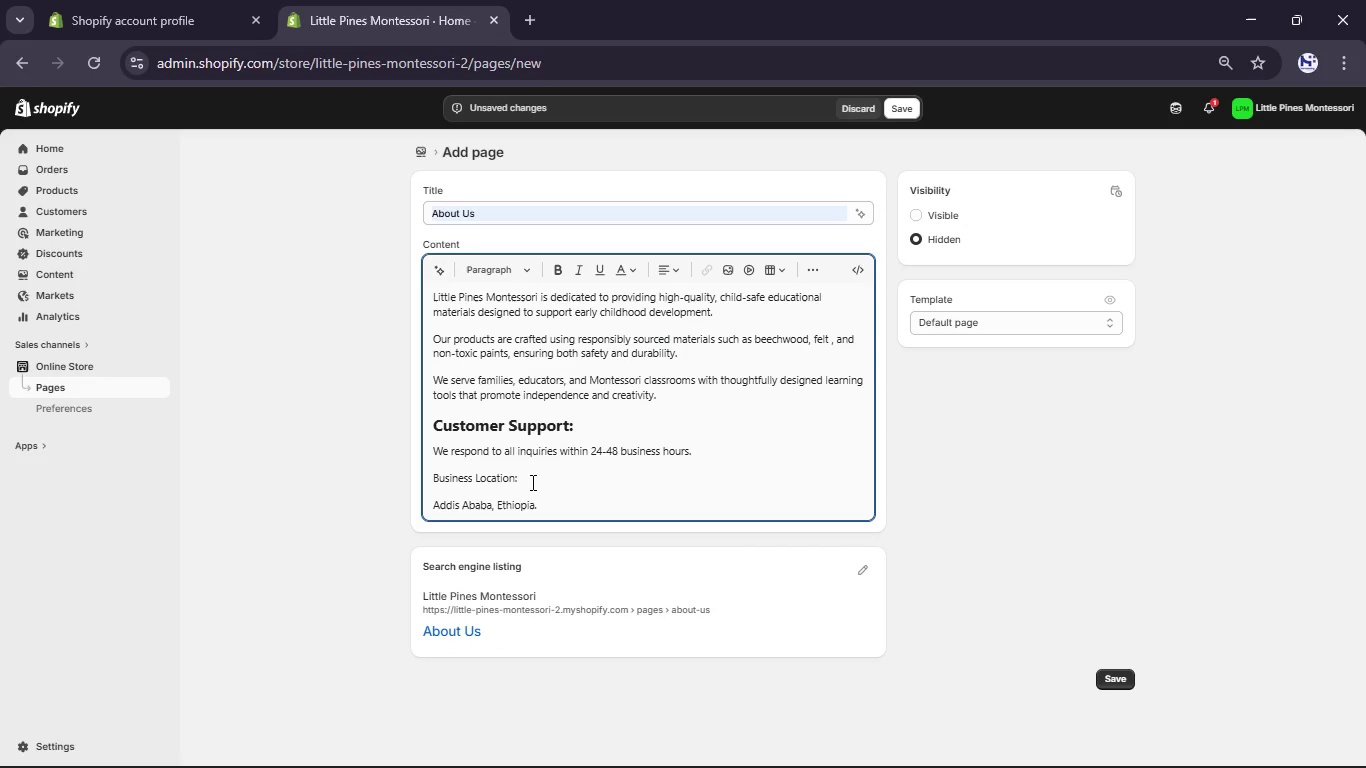 
left_click([531, 481])
 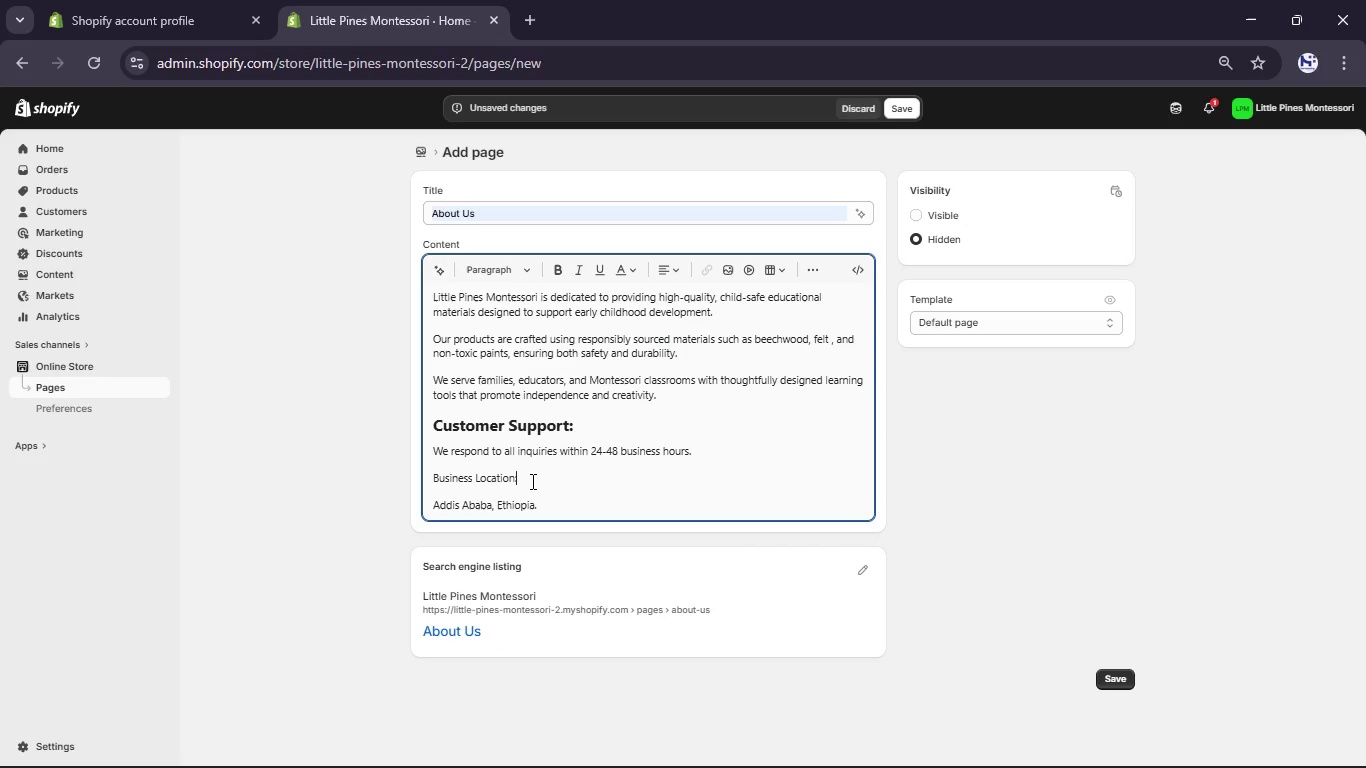 
left_click_drag(start_coordinate=[531, 481], to_coordinate=[432, 480])
 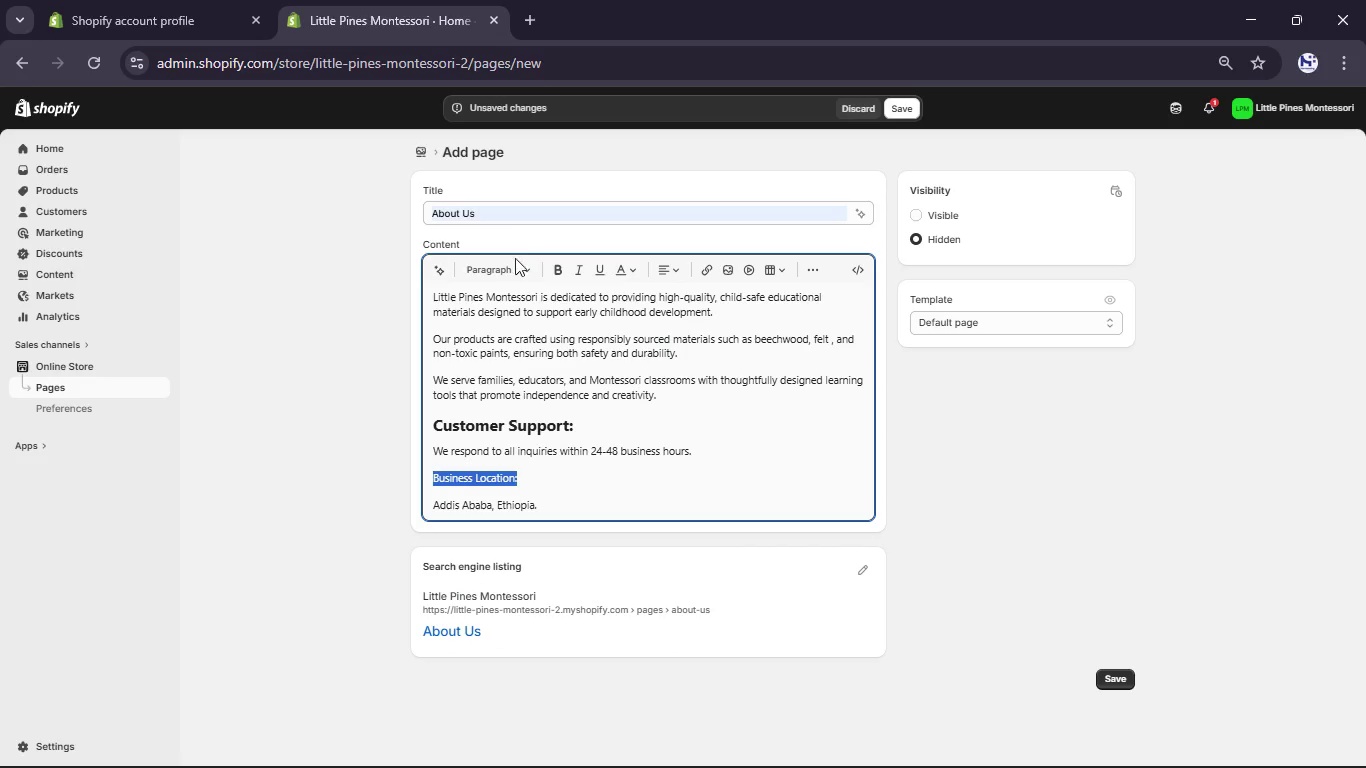 
left_click([515, 264])
 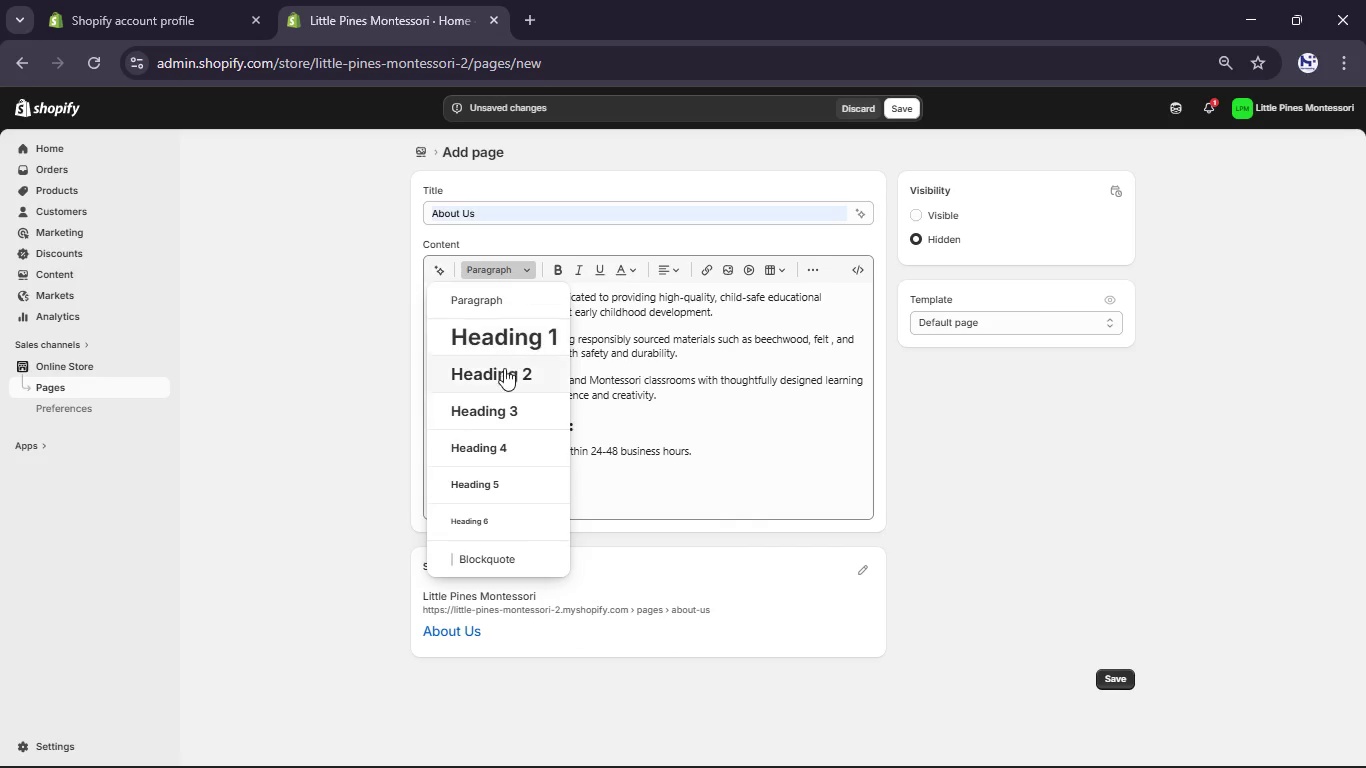 
left_click([503, 371])
 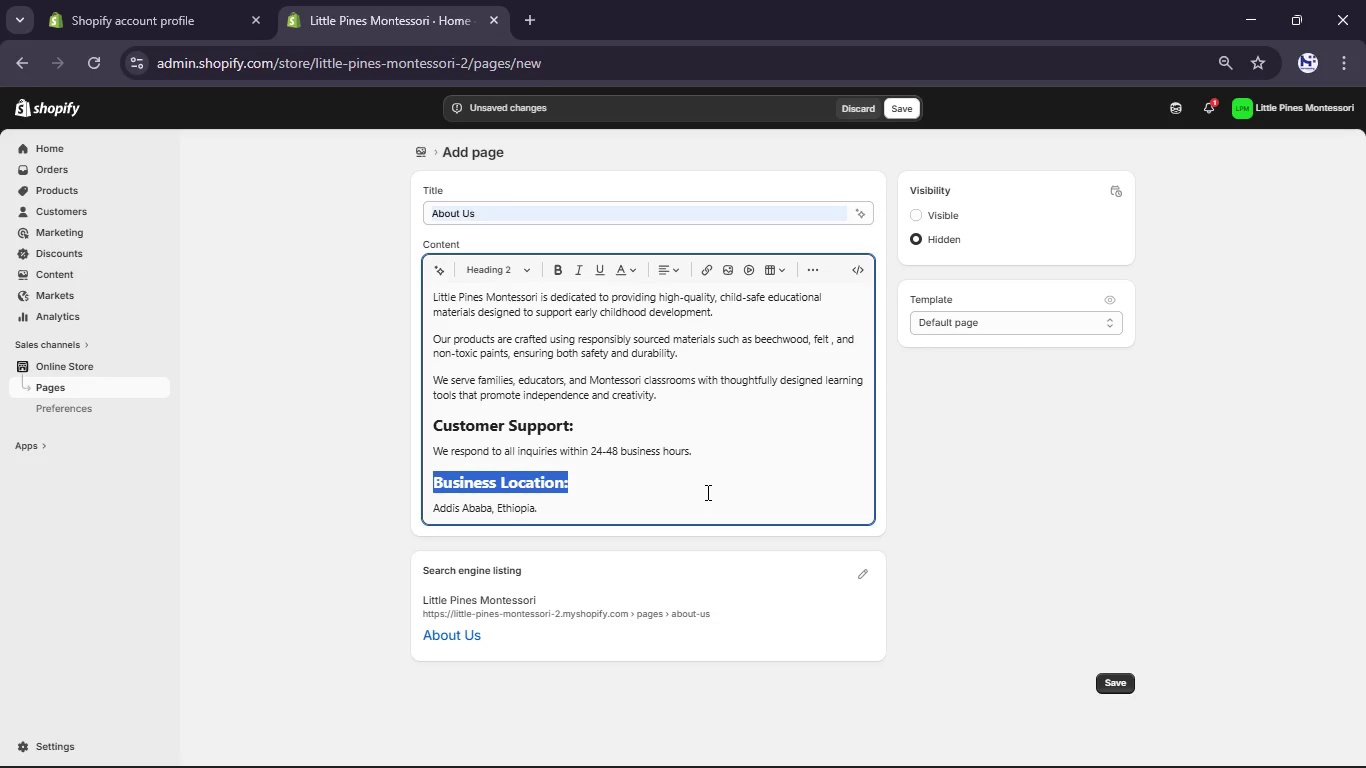 
left_click([706, 492])
 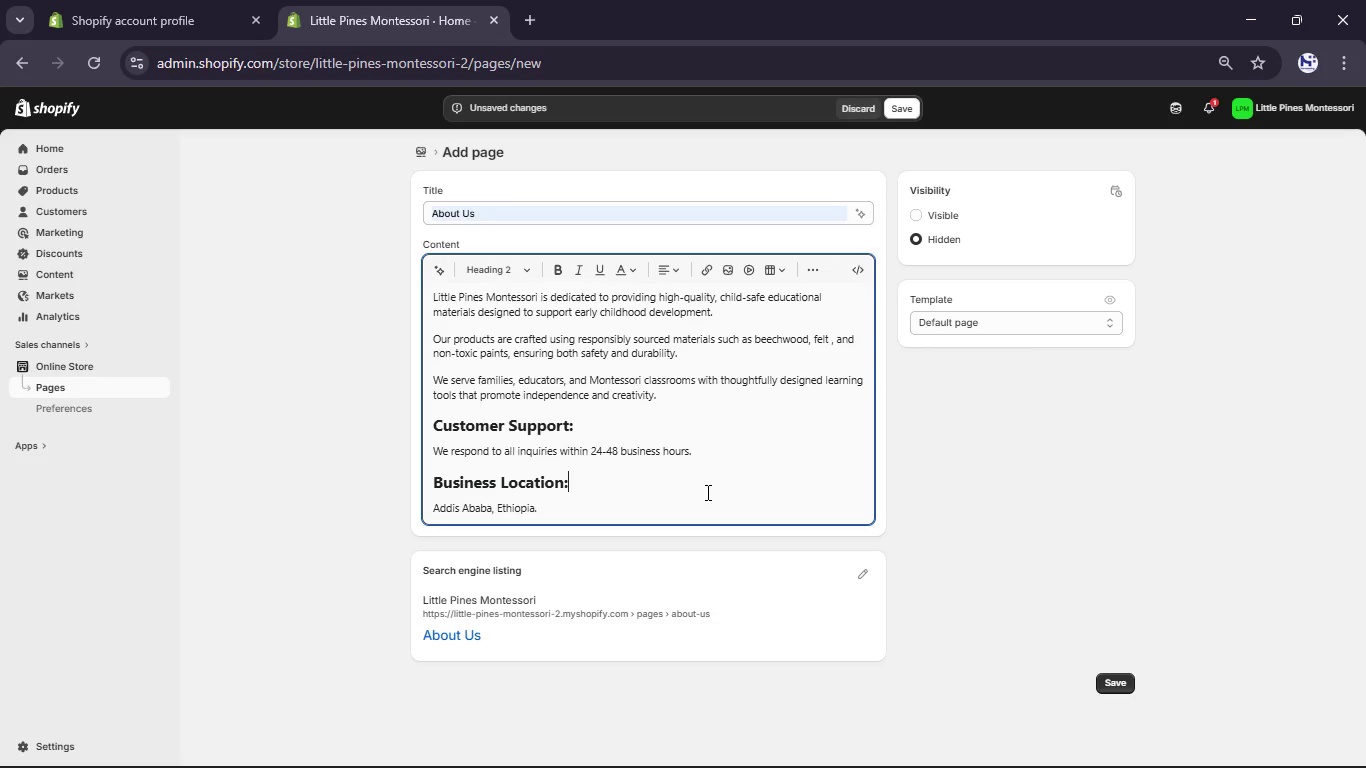 
scroll: coordinate [706, 492], scroll_direction: up, amount: 1.0
 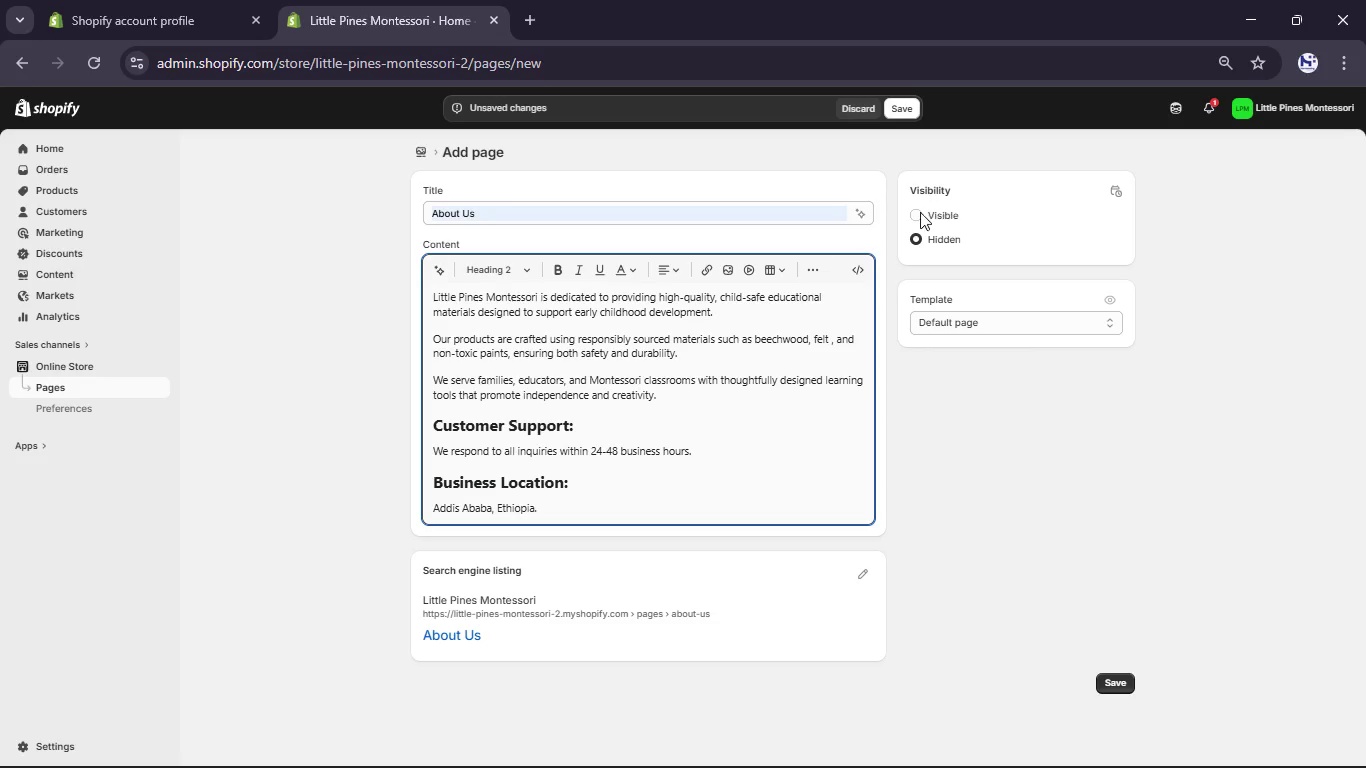 
left_click([914, 214])
 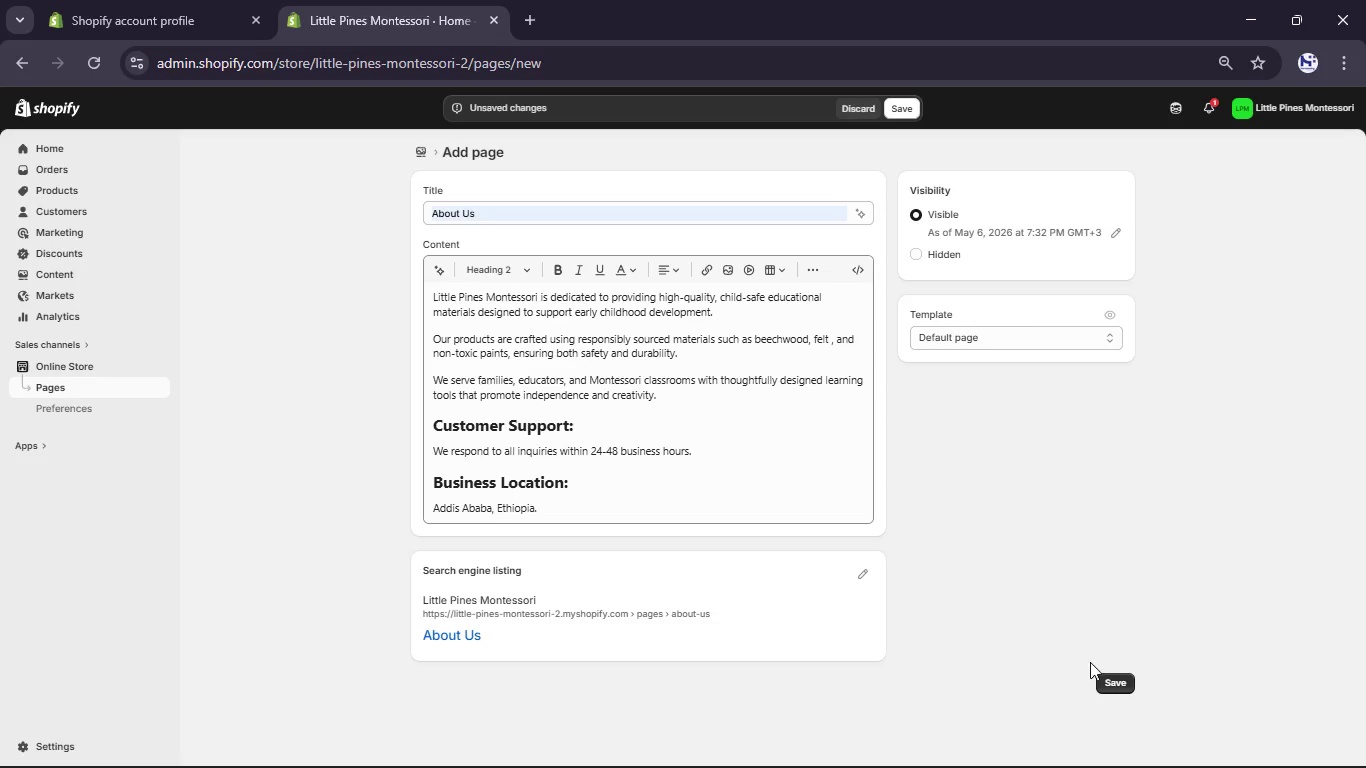 
left_click([1112, 680])
 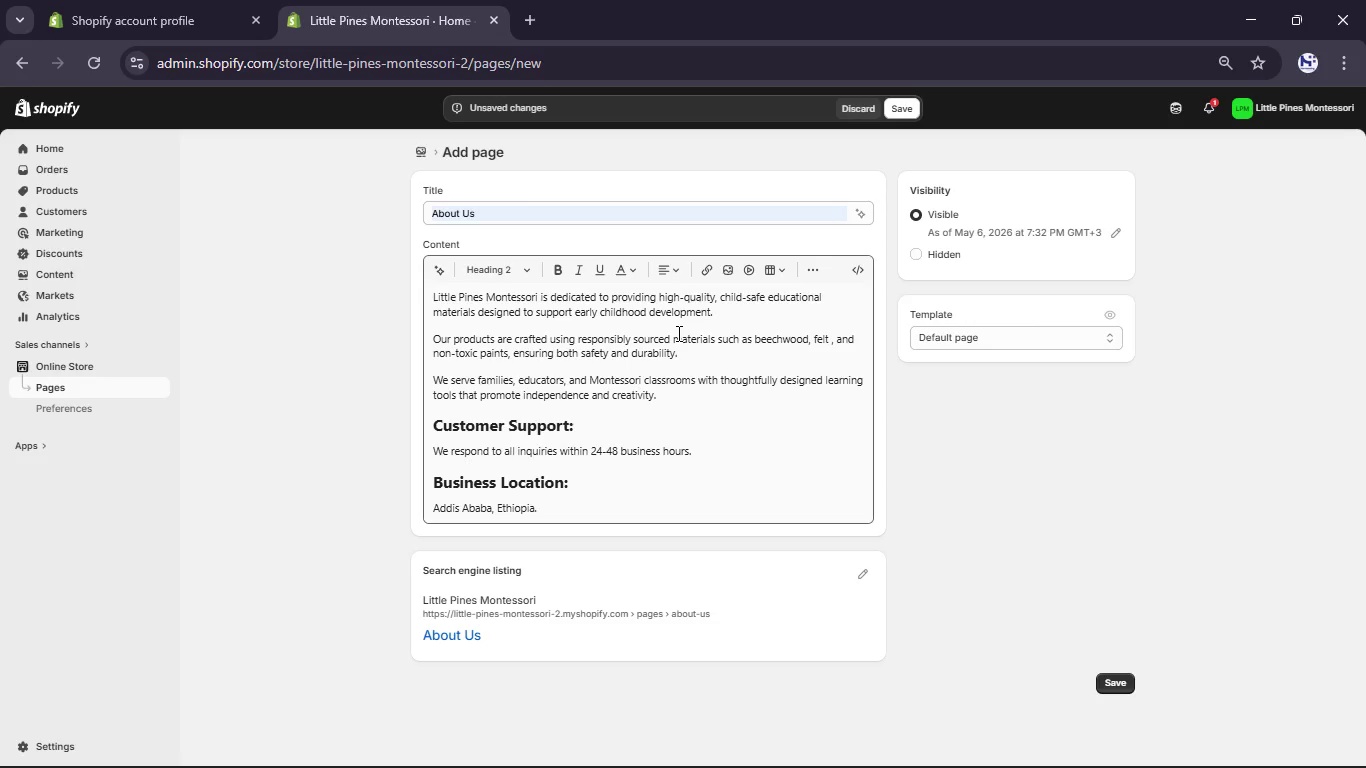 
left_click([421, 154])
 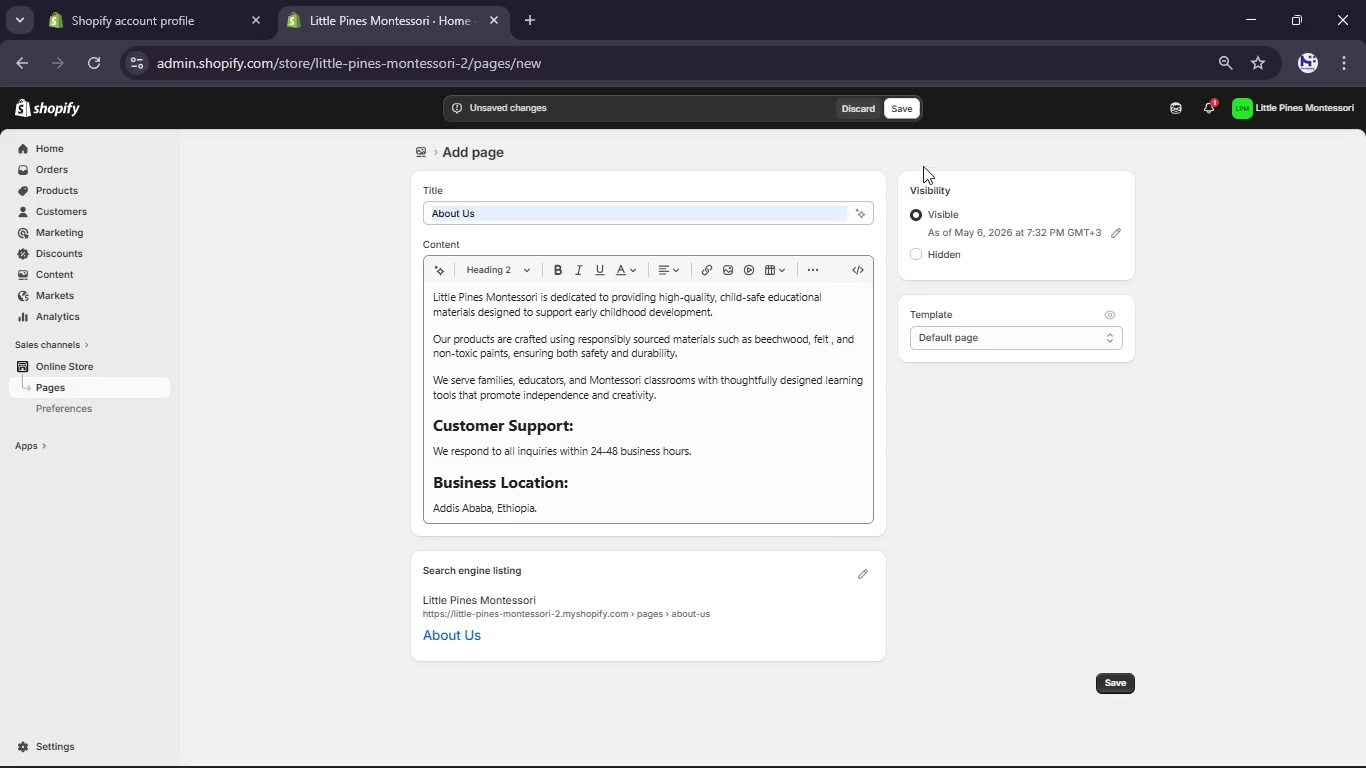 
left_click([904, 121])
 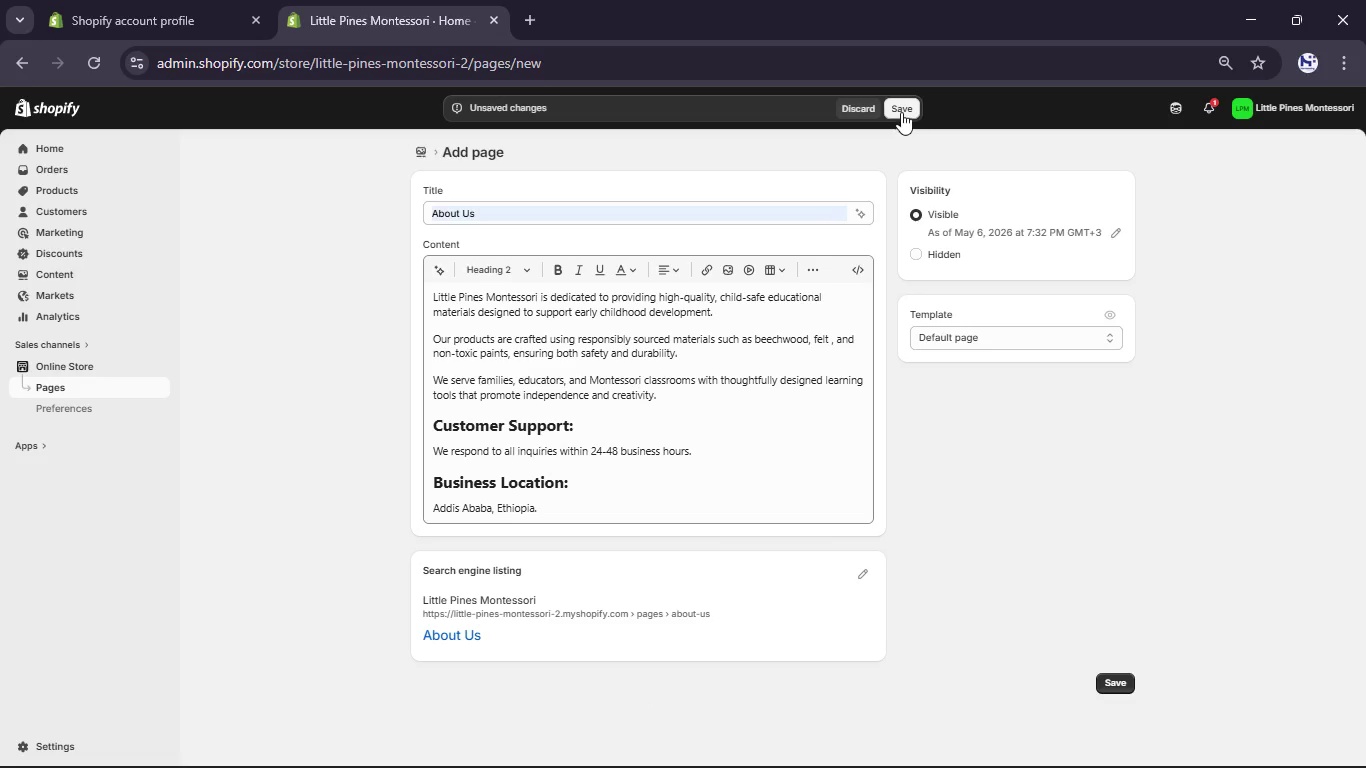 
left_click([901, 112])
 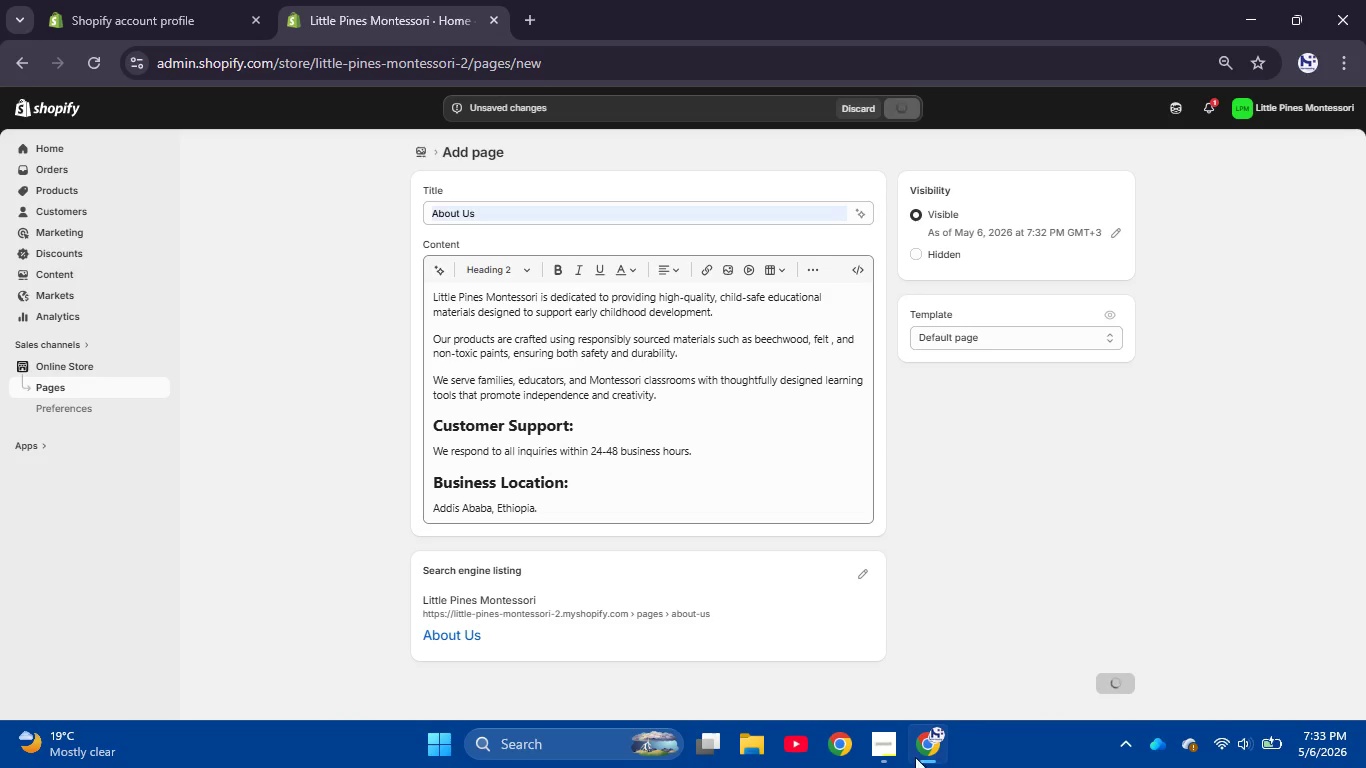 
left_click([891, 745])